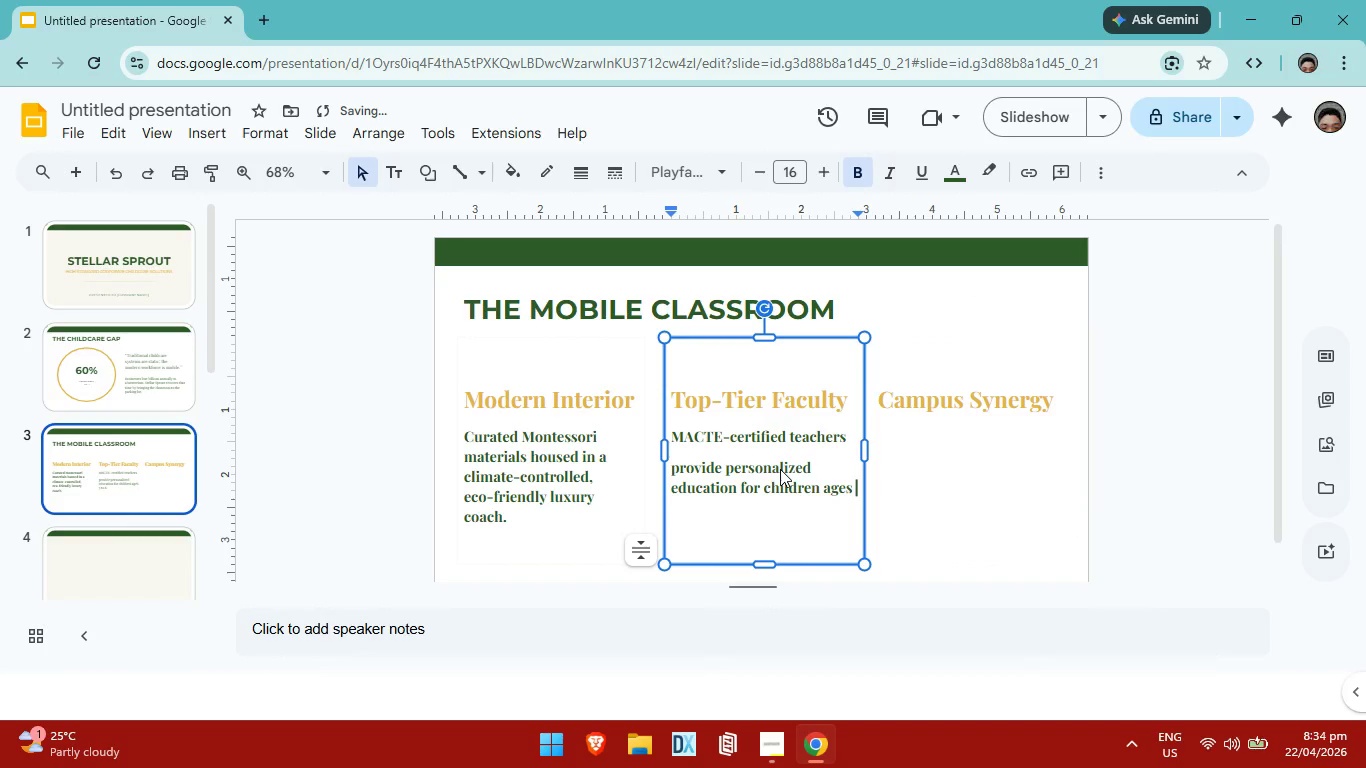 
key(Control+ControlLeft)
 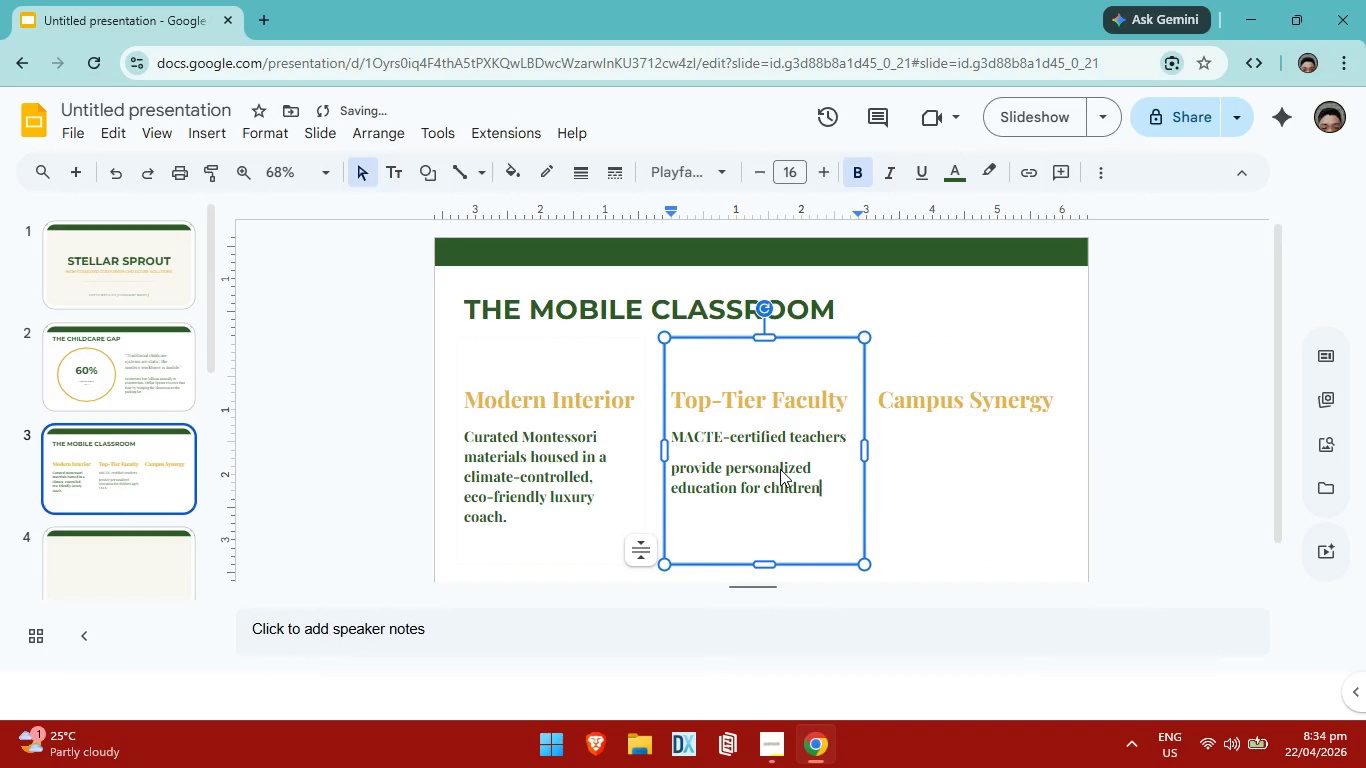 
key(Control+Z)
 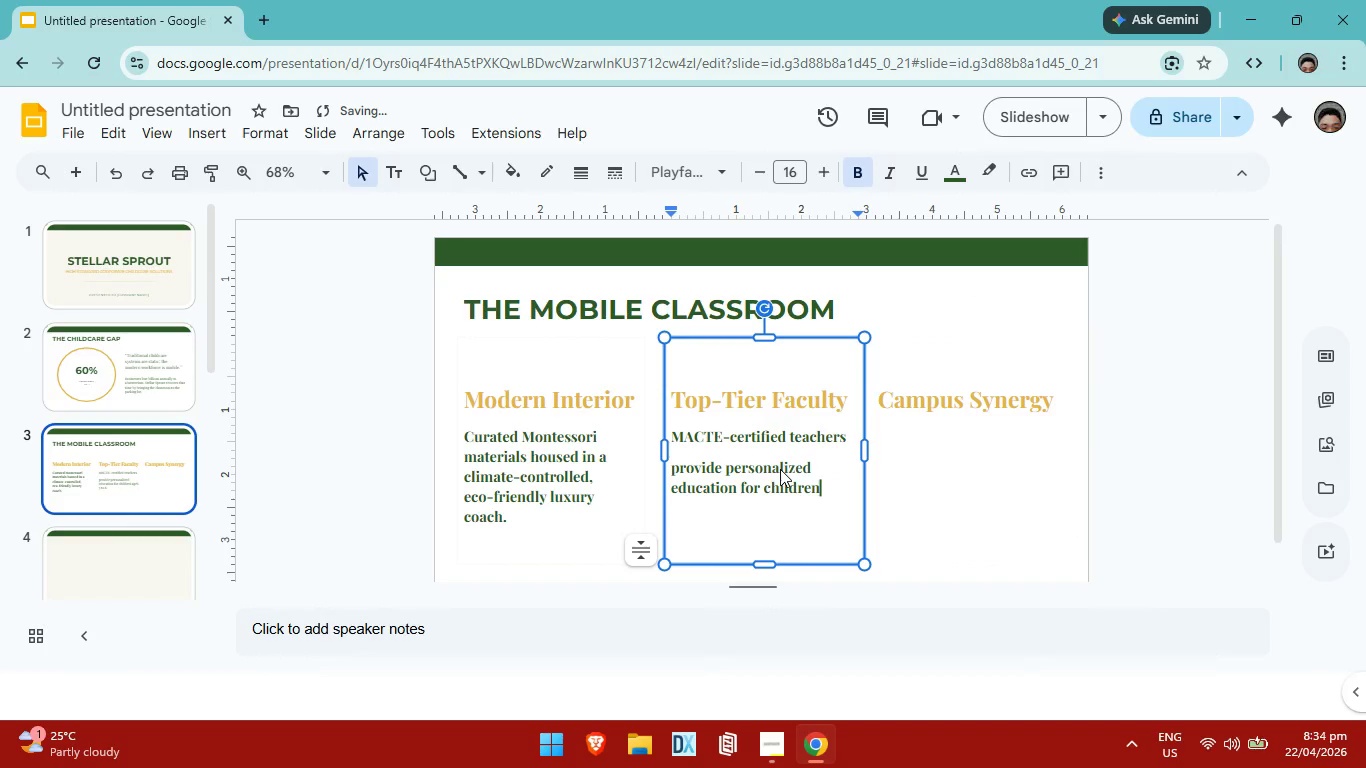 
key(Control+ControlLeft)
 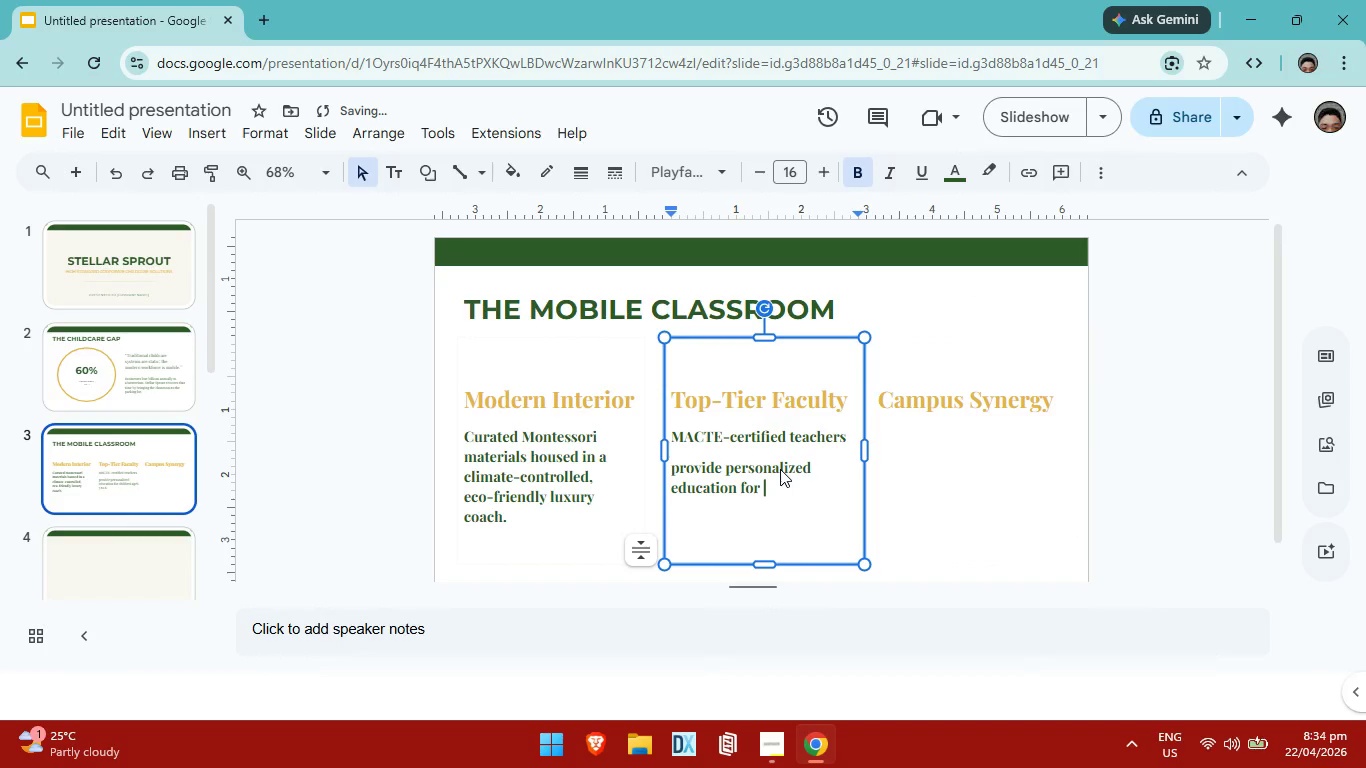 
key(Control+Z)
 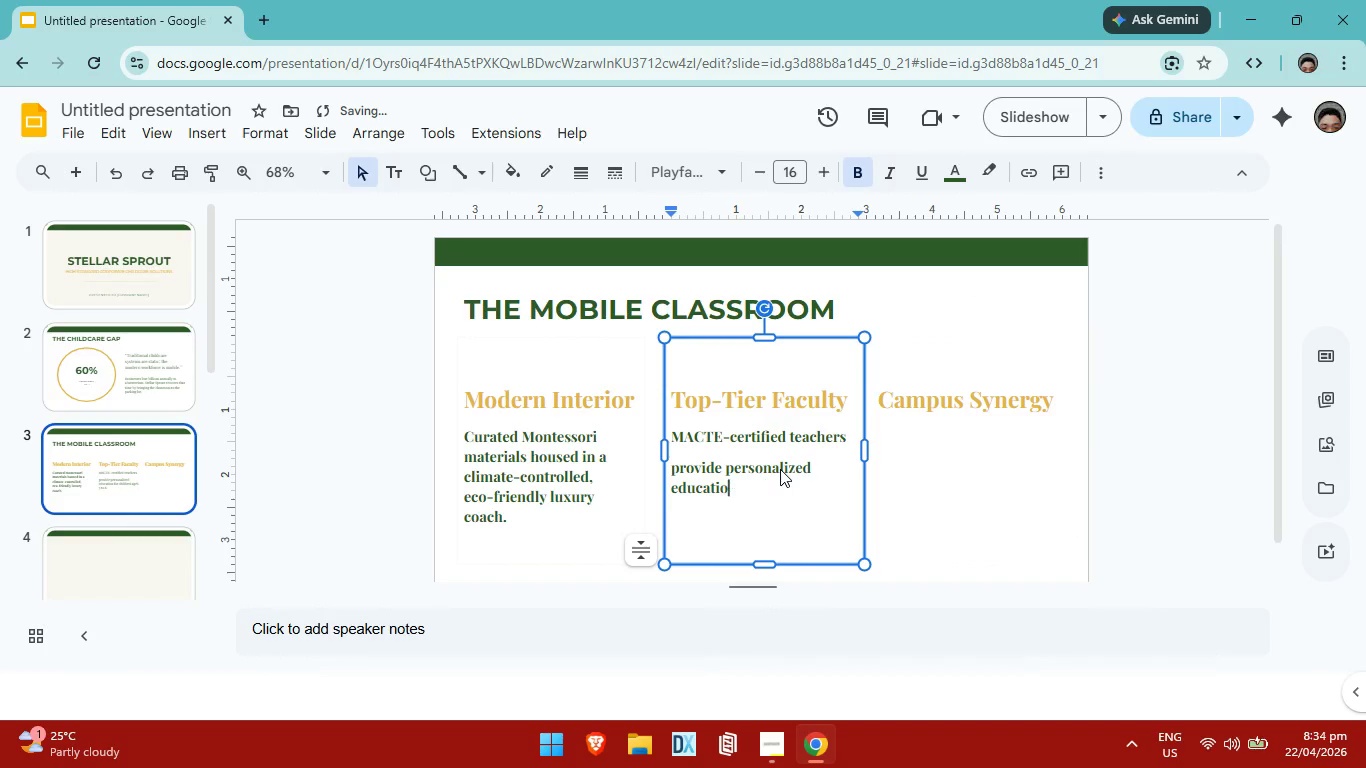 
key(Control+ControlLeft)
 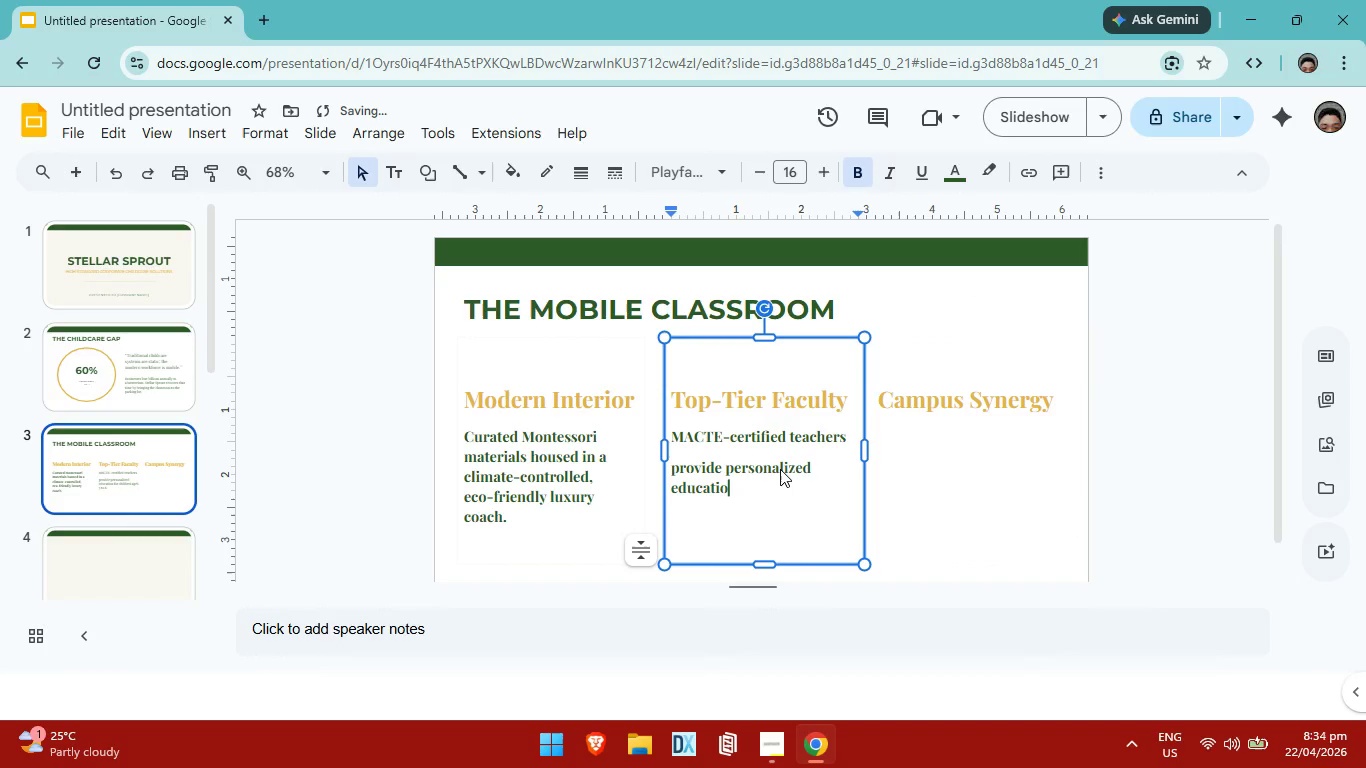 
key(Control+Z)
 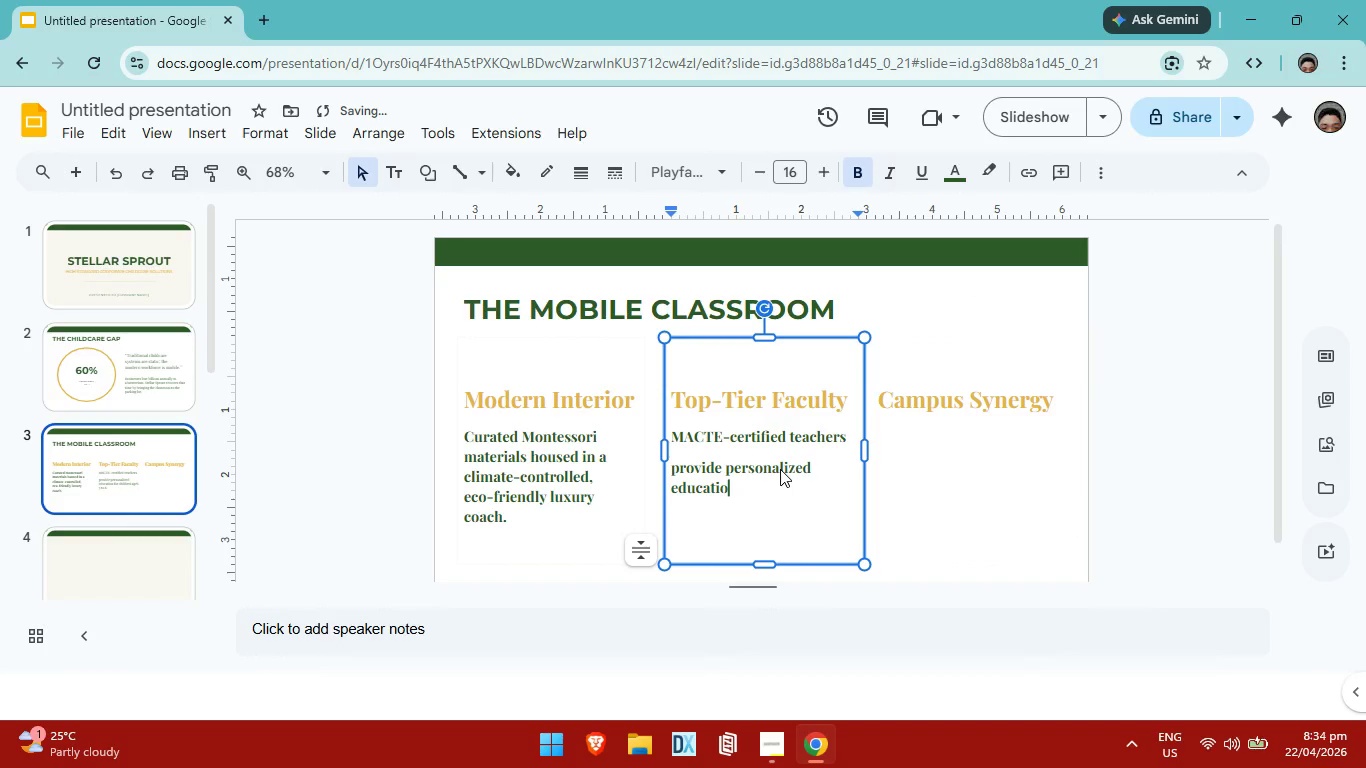 
key(Control+ControlLeft)
 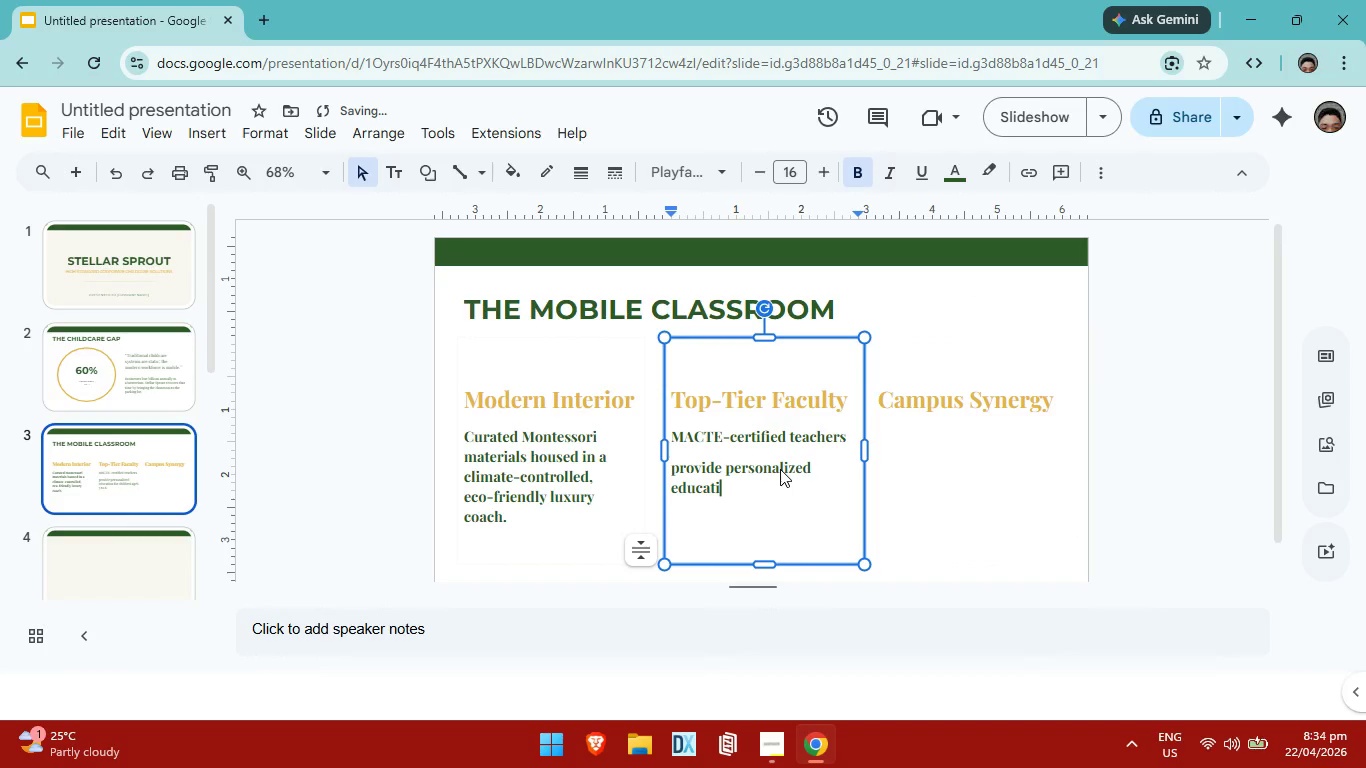 
key(Control+Z)
 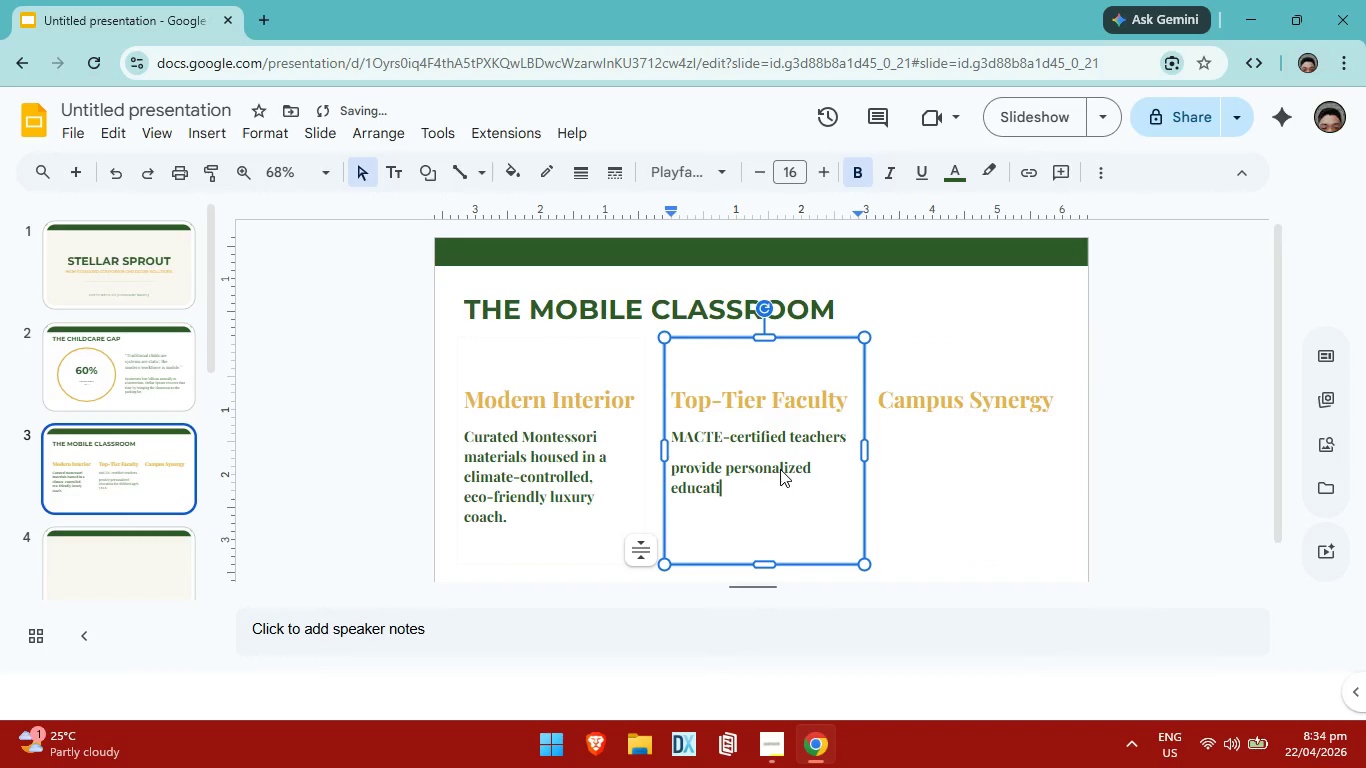 
key(Control+ControlLeft)
 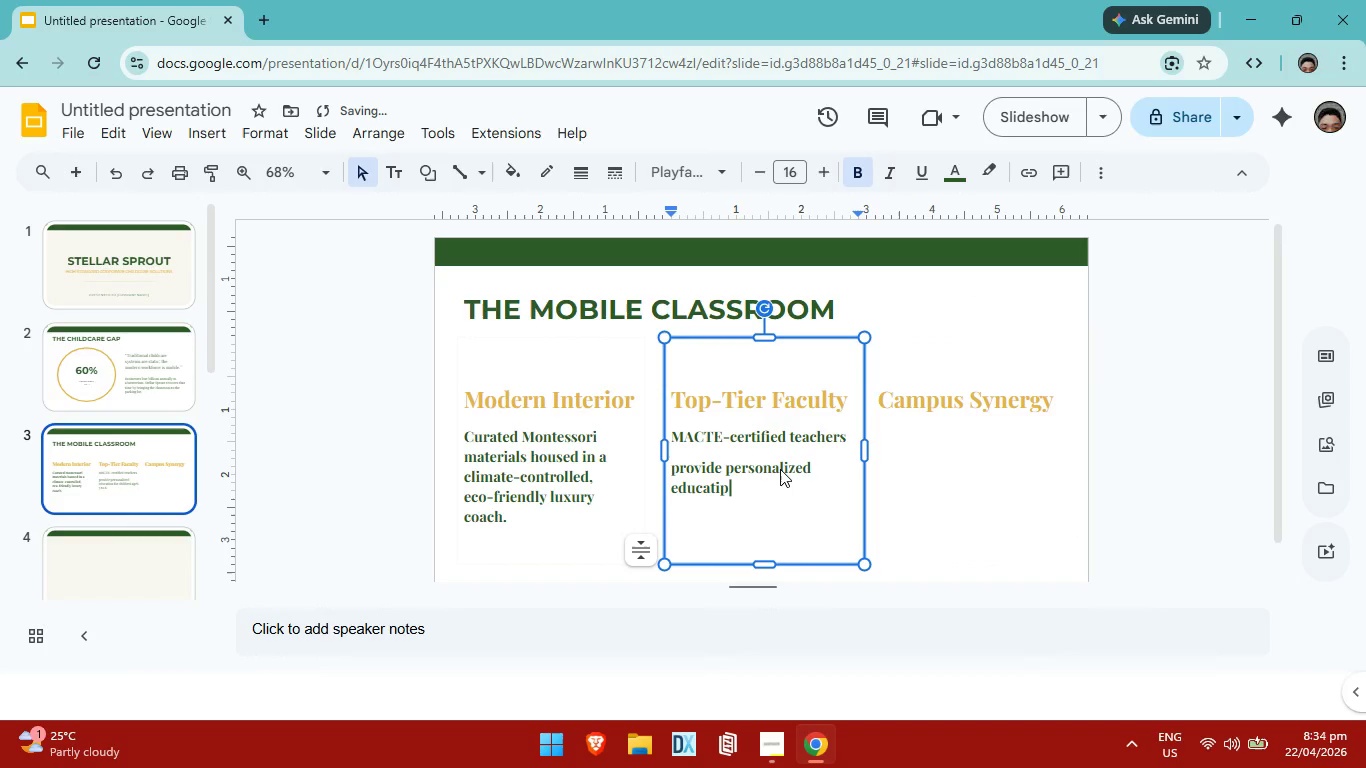 
key(Control+Z)
 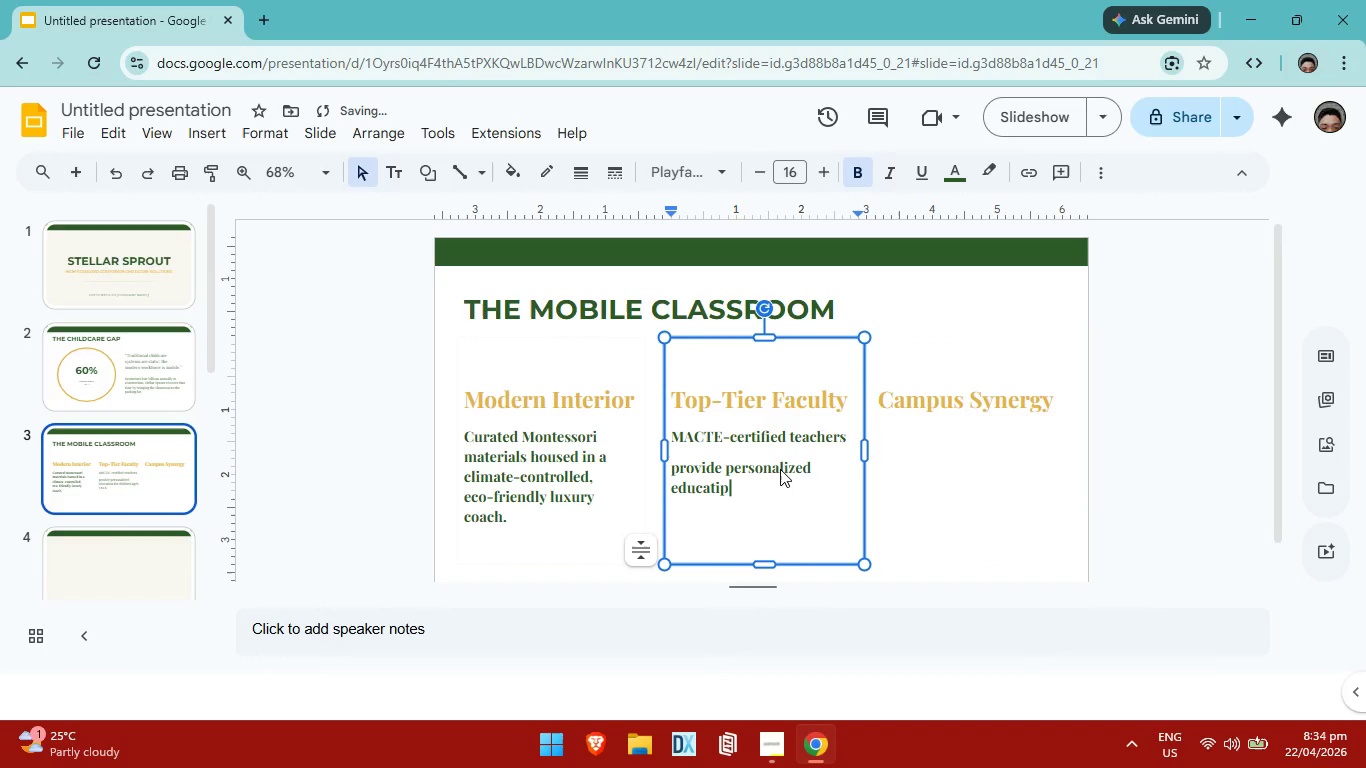 
key(Control+ControlLeft)
 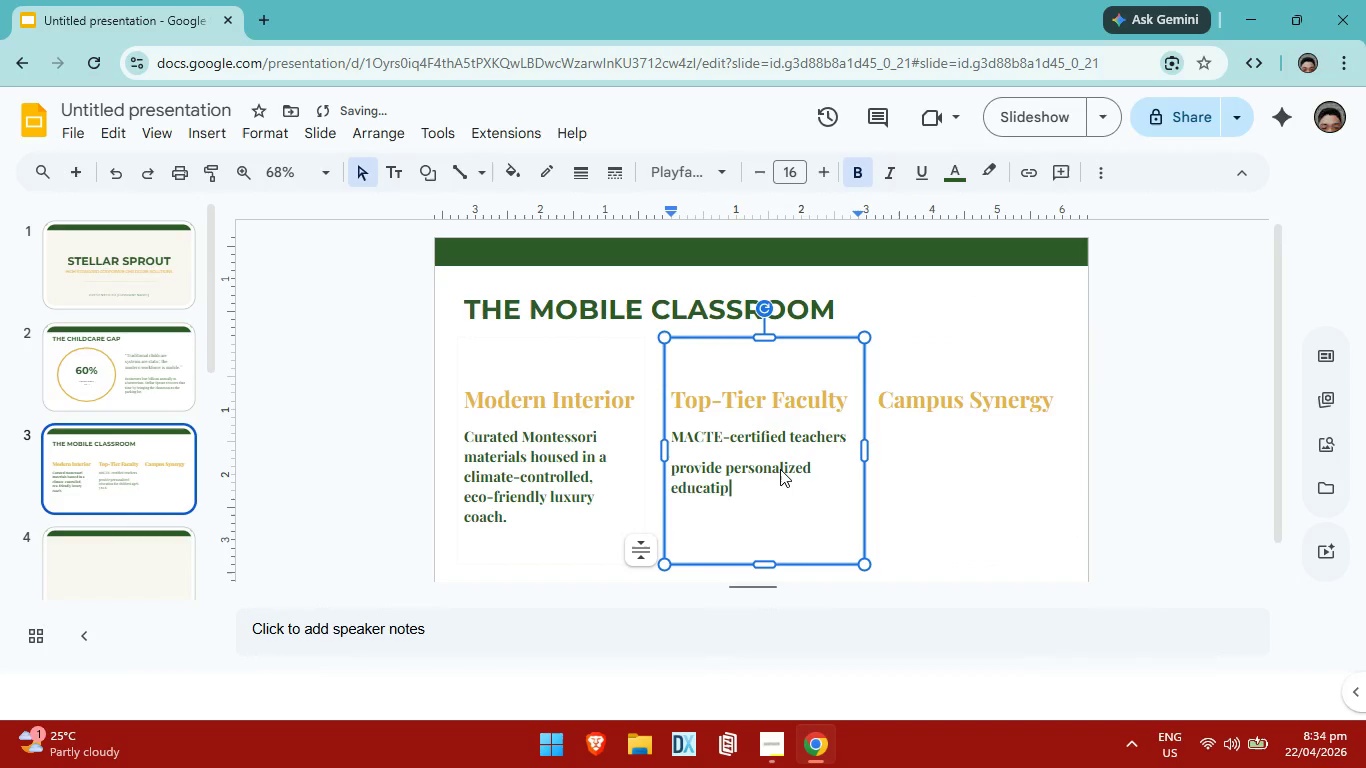 
key(Control+Z)
 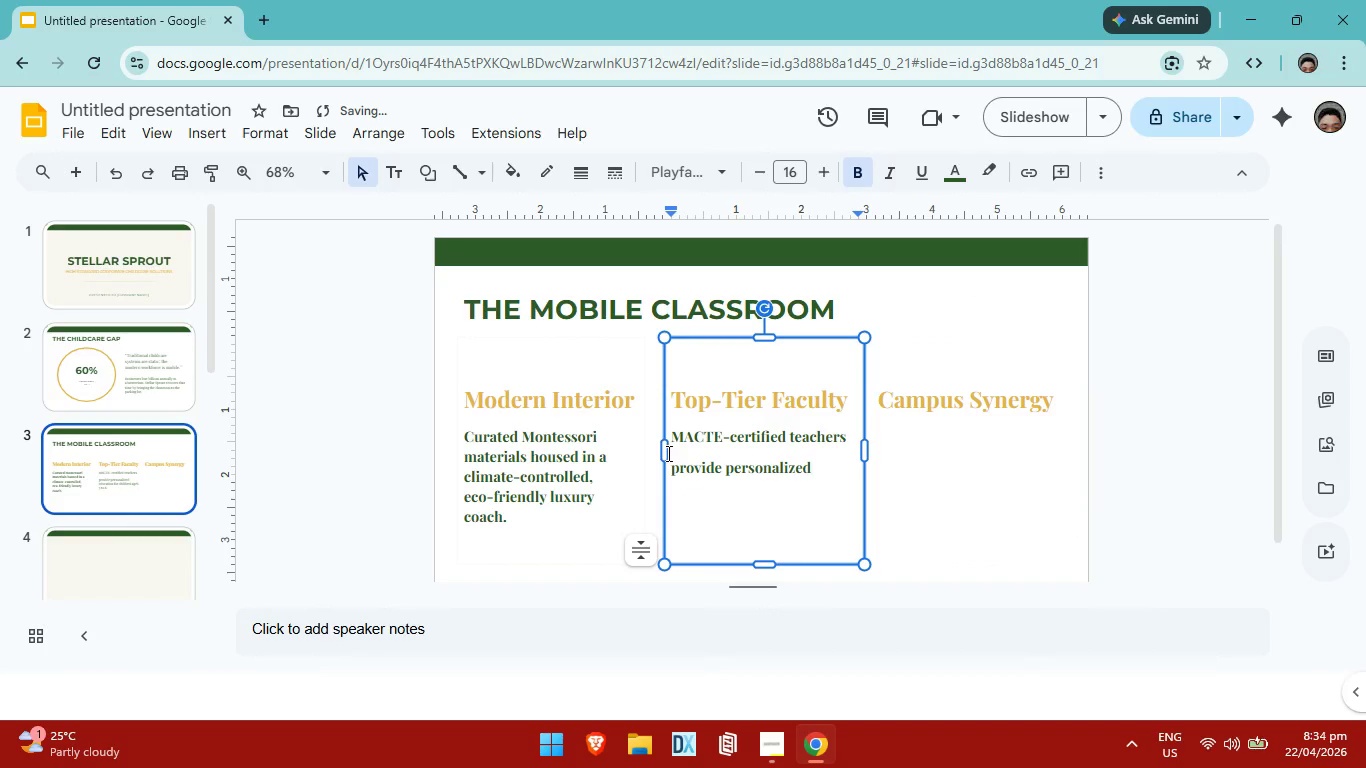 
left_click_drag(start_coordinate=[662, 448], to_coordinate=[653, 448])
 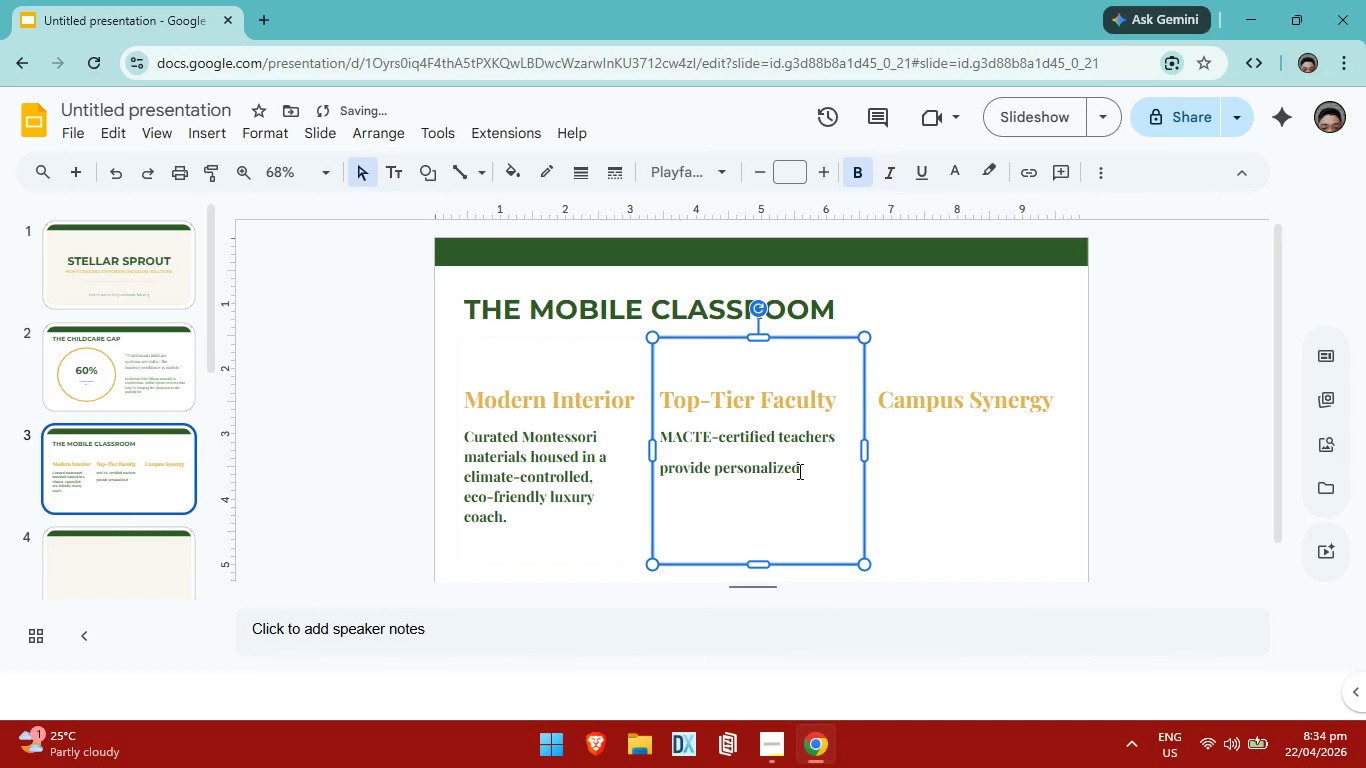 
left_click_drag(start_coordinate=[798, 471], to_coordinate=[666, 439])
 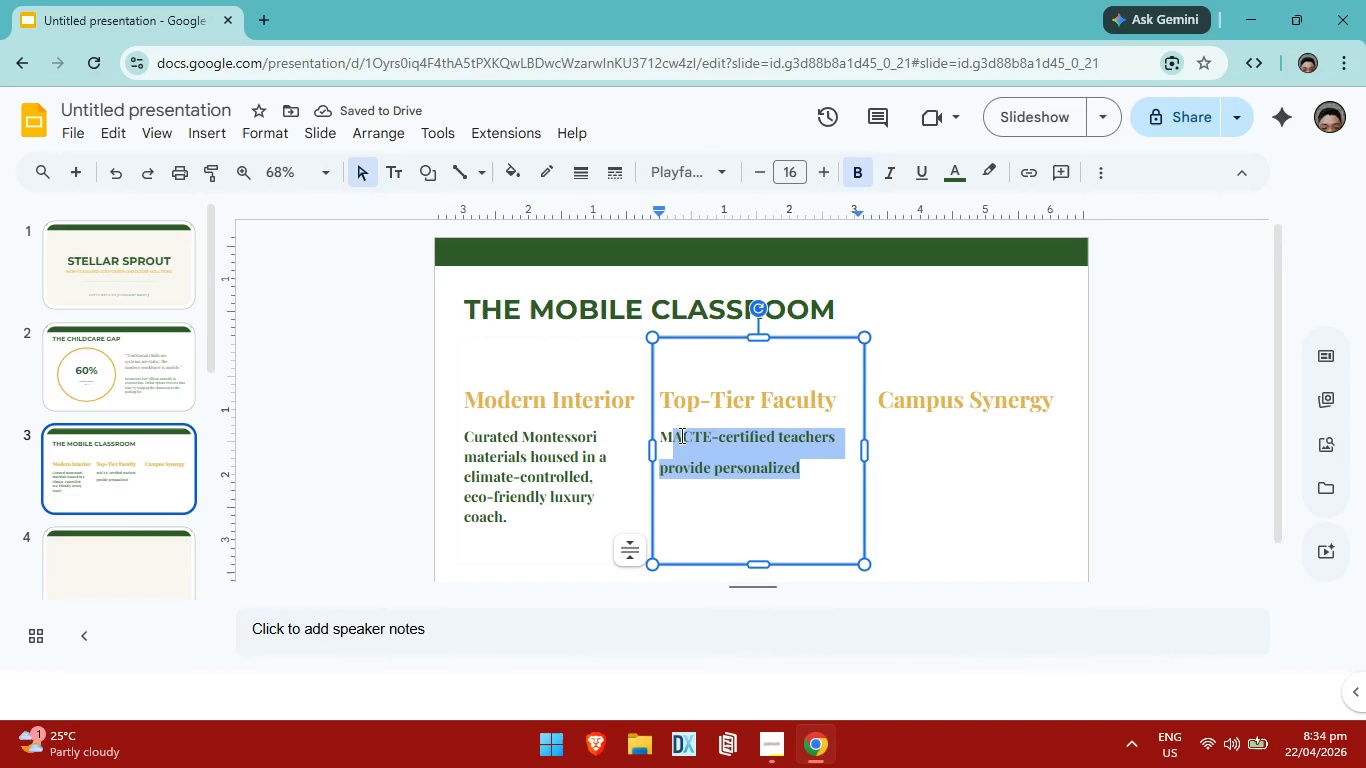 
key(Backspace)
key(Backspace)
type(msdjfkjdsbfkndkfndmfndmng,dmfngmdfgmdfmgn)
key(Backspace)
key(Backspace)
key(Backspace)
key(Backspace)
key(Backspace)
key(Backspace)
key(Backspace)
key(Backspace)
key(Backspace)
key(Backspace)
key(Backspace)
key(Backspace)
key(Backspace)
key(Backspace)
key(Backspace)
key(Backspace)
key(Backspace)
type(MACTE-certified teah)
key(Backspace)
type(chers prob)
key(Backspace)
type(vide personalized education for children ages 3 to 6)
 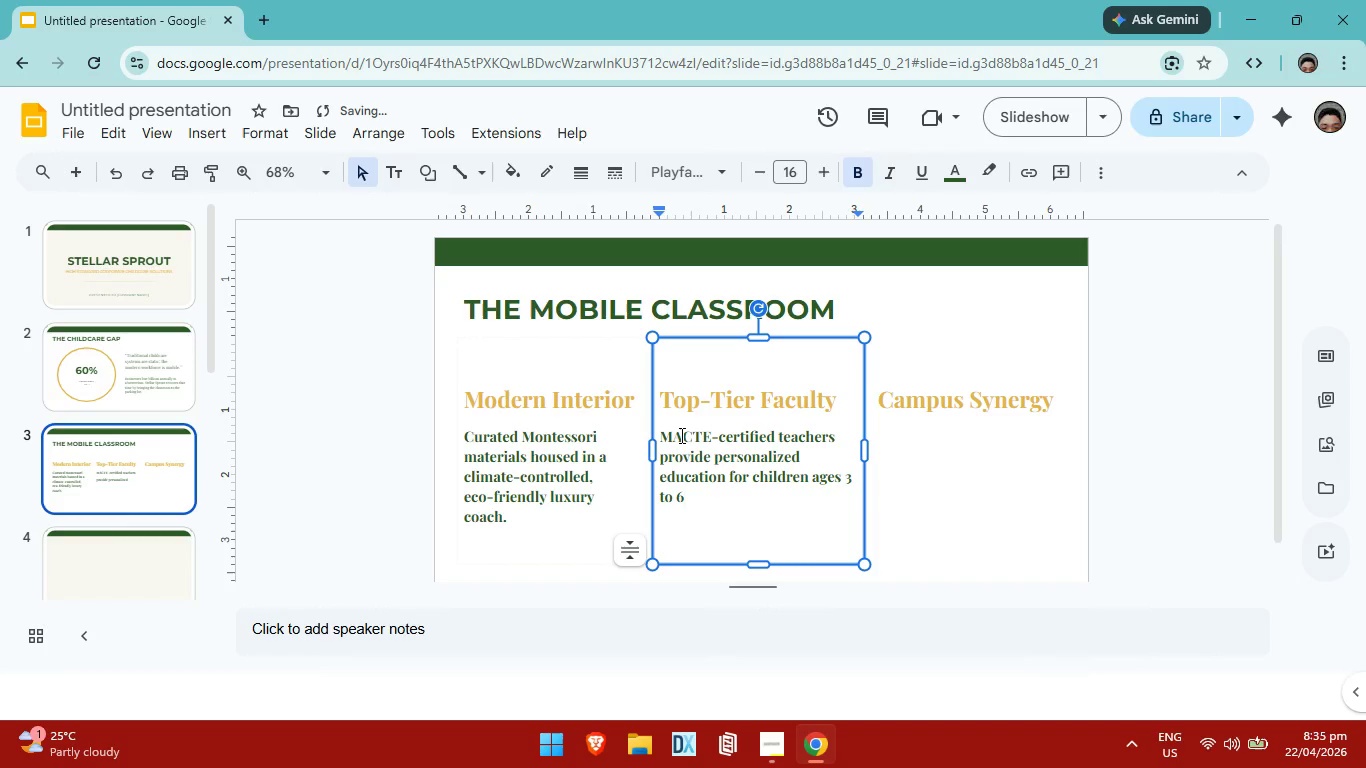 
left_click_drag(start_coordinate=[865, 451], to_coordinate=[851, 452])
 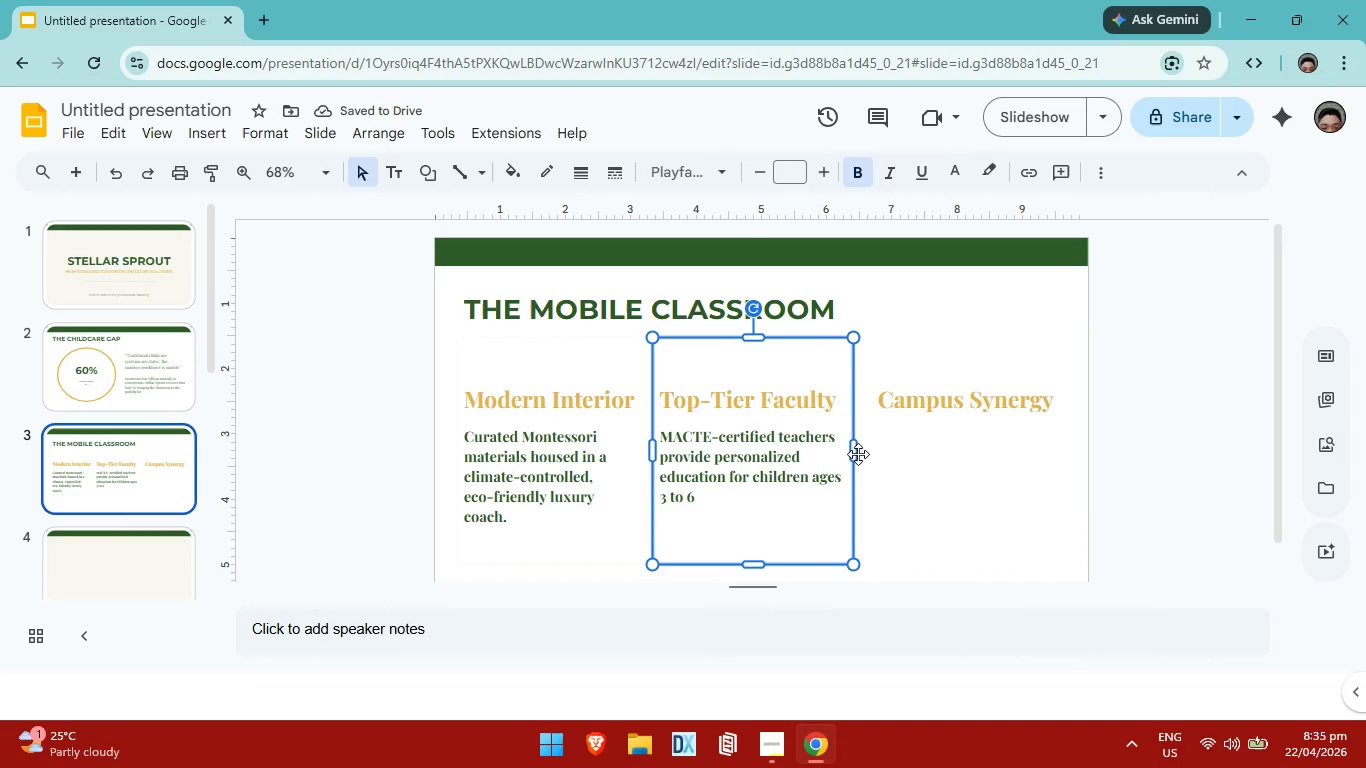 
left_click_drag(start_coordinate=[856, 451], to_coordinate=[845, 450])
 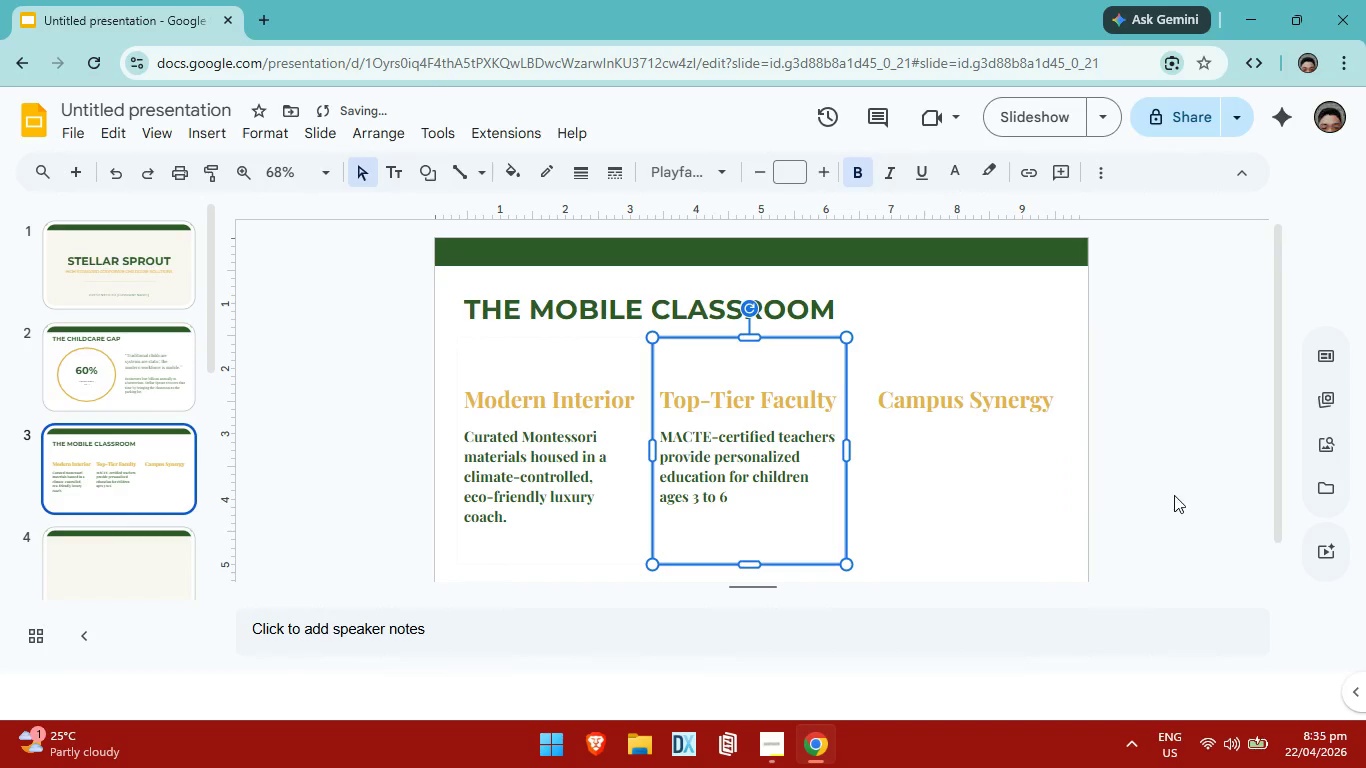 
left_click([1239, 498])
 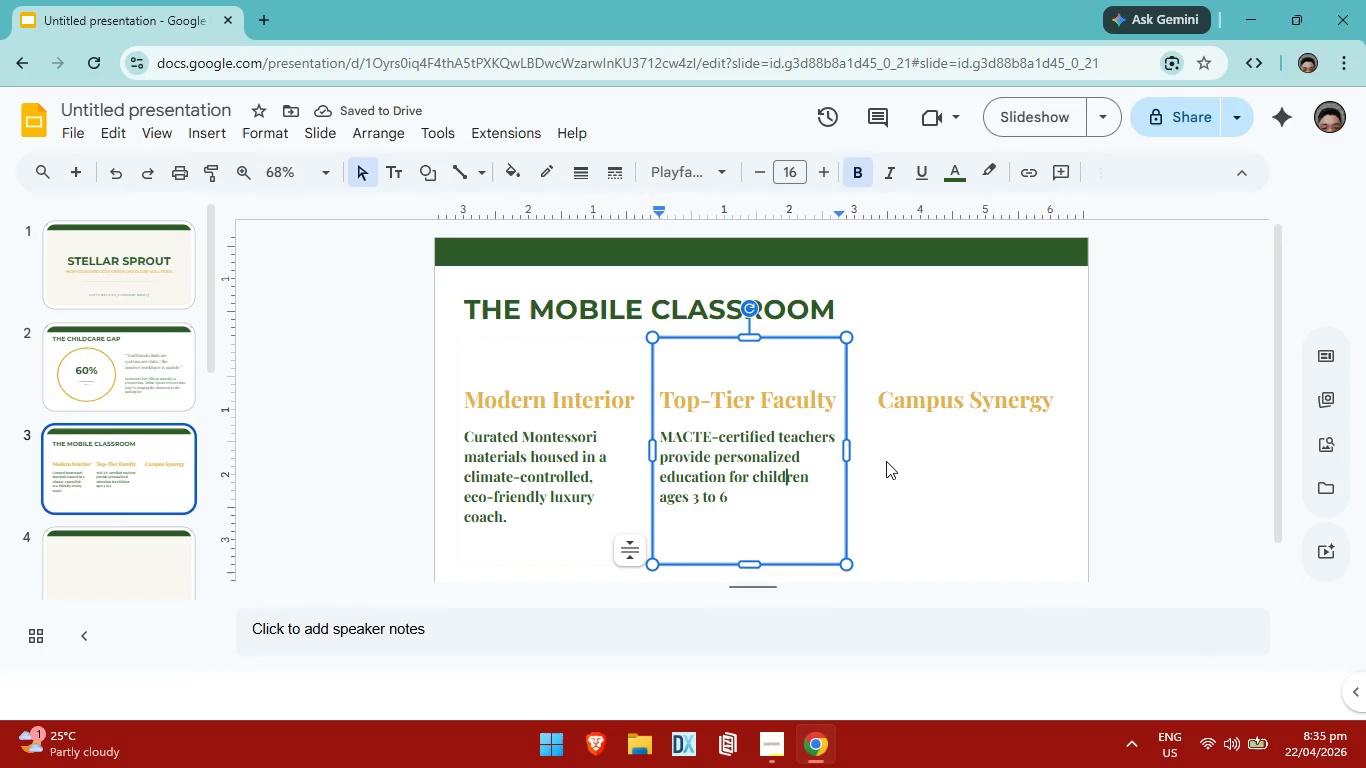 
left_click([937, 448])
 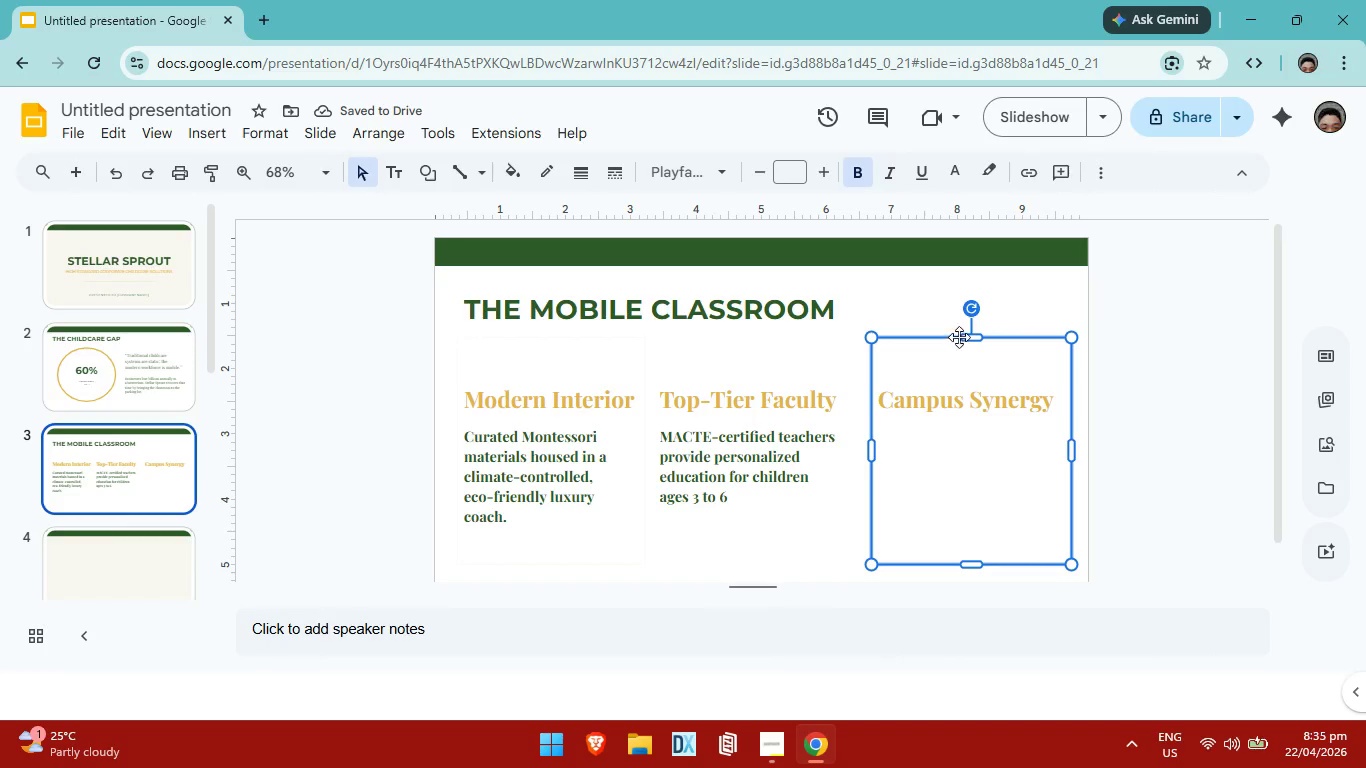 
left_click_drag(start_coordinate=[958, 333], to_coordinate=[941, 333])
 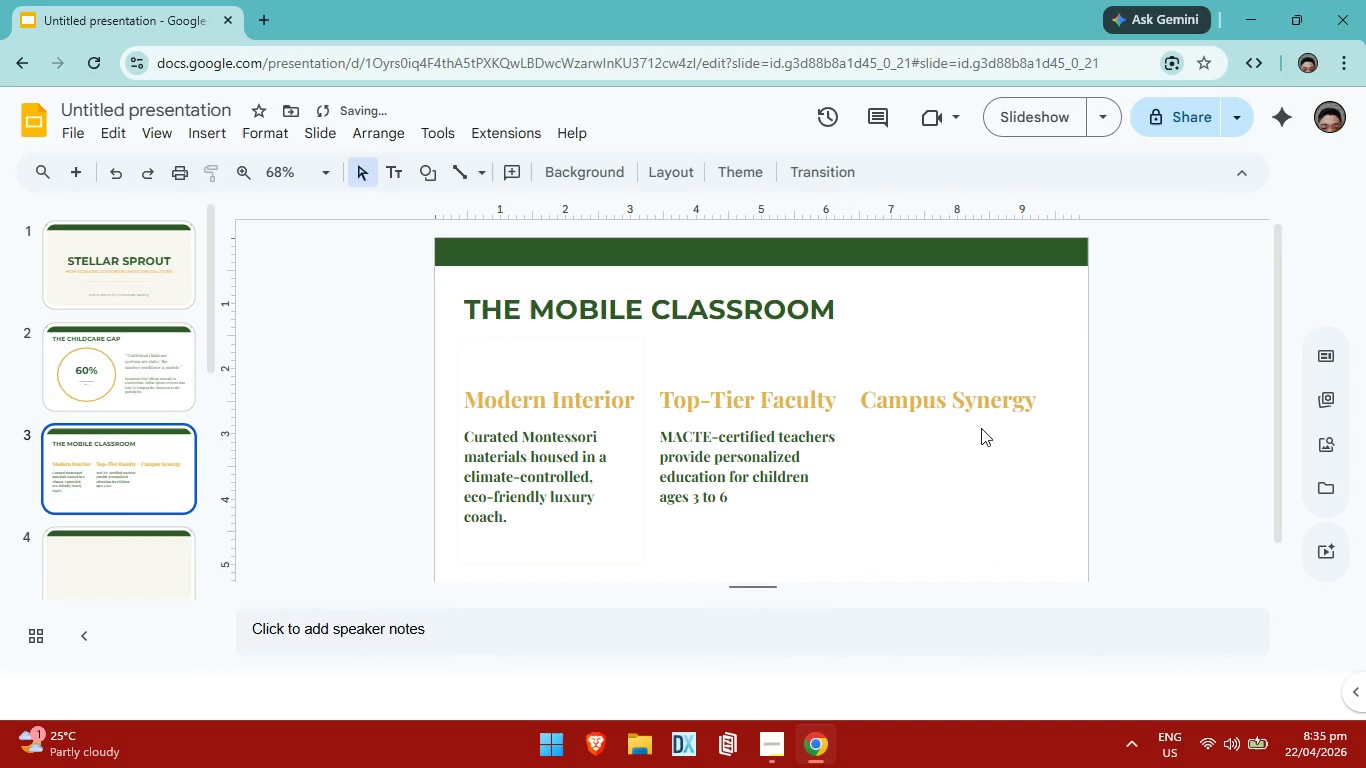 
double_click([966, 432])
 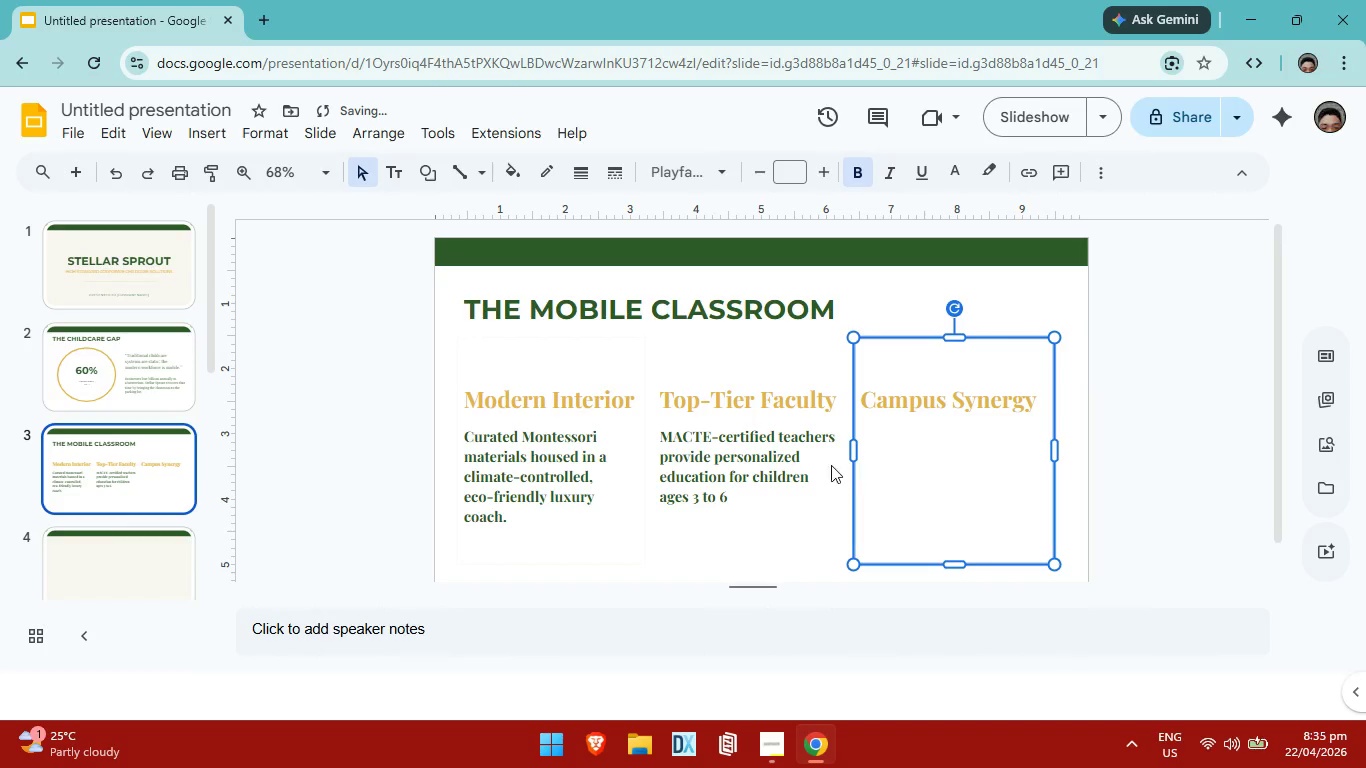 
left_click([763, 463])
 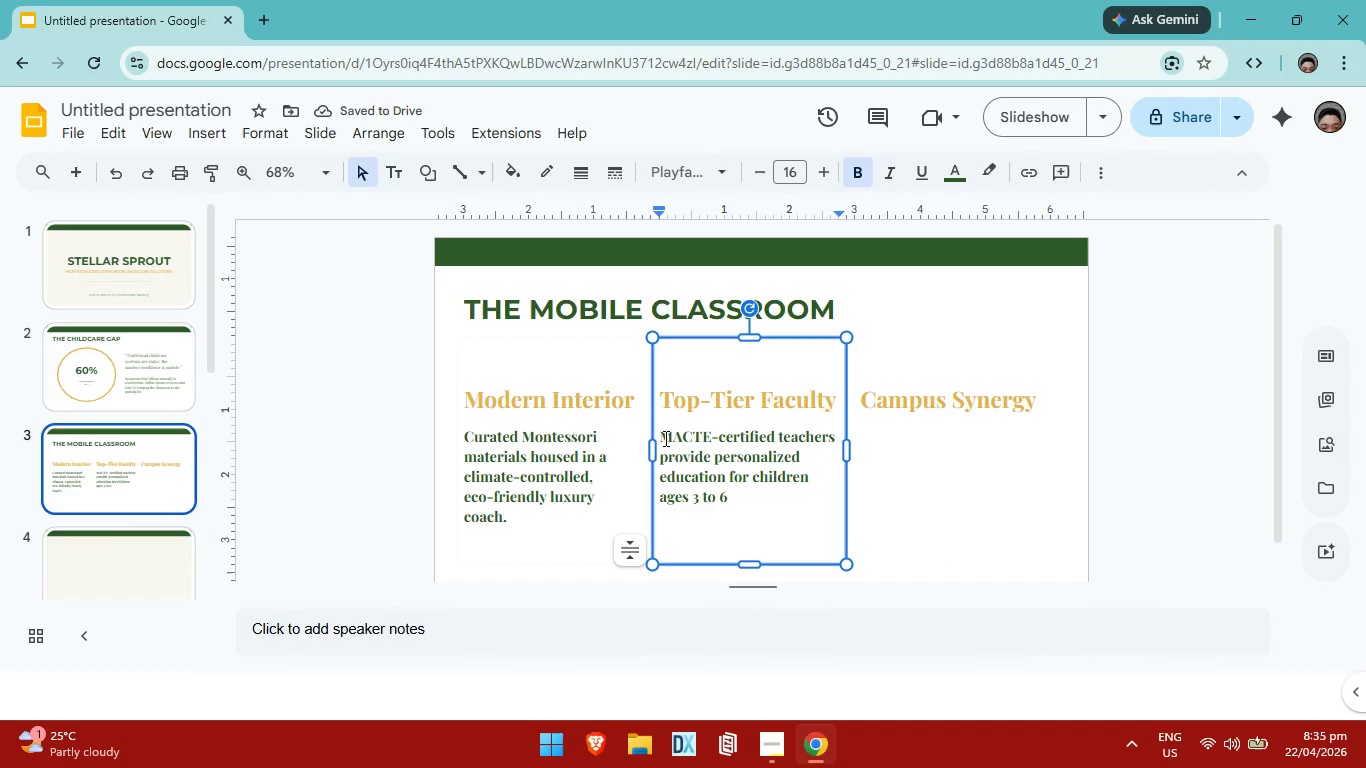 
left_click_drag(start_coordinate=[662, 438], to_coordinate=[742, 501])
 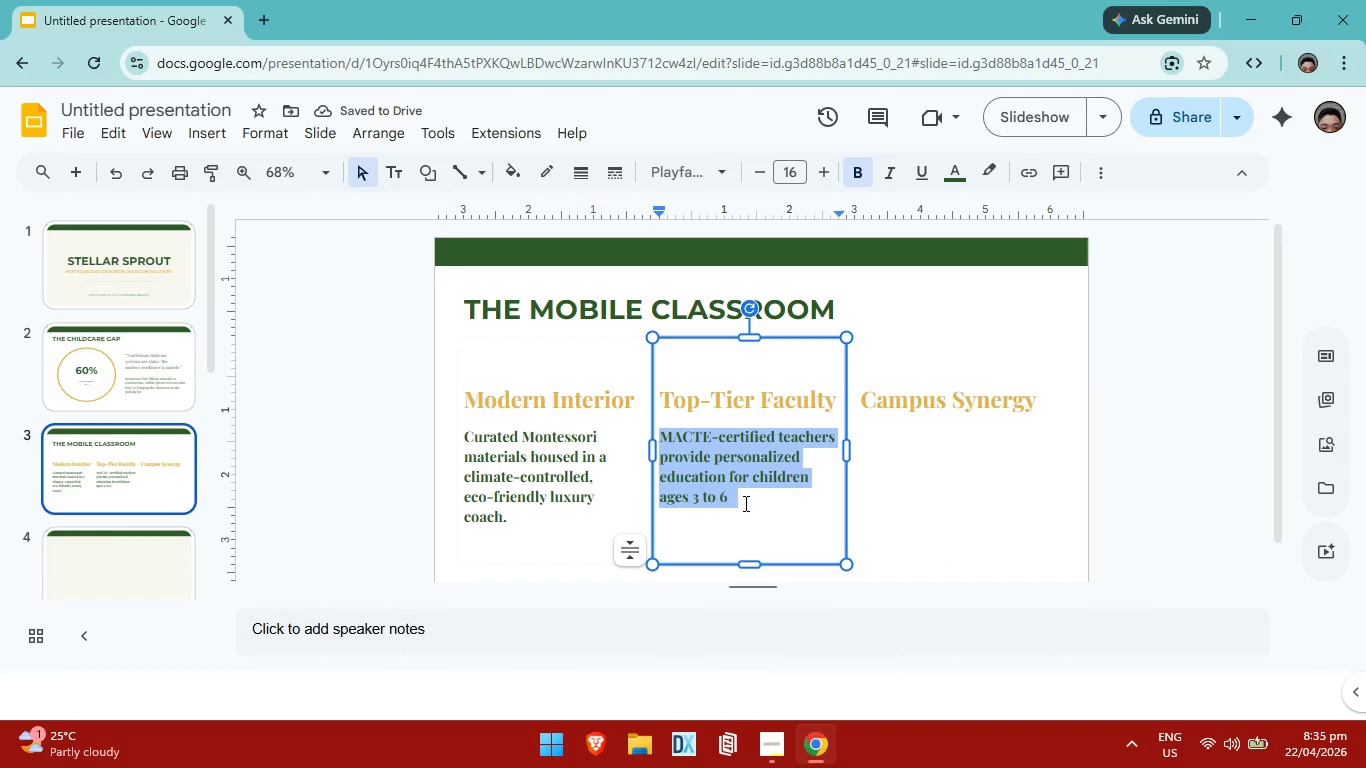 
key(Control+C)
 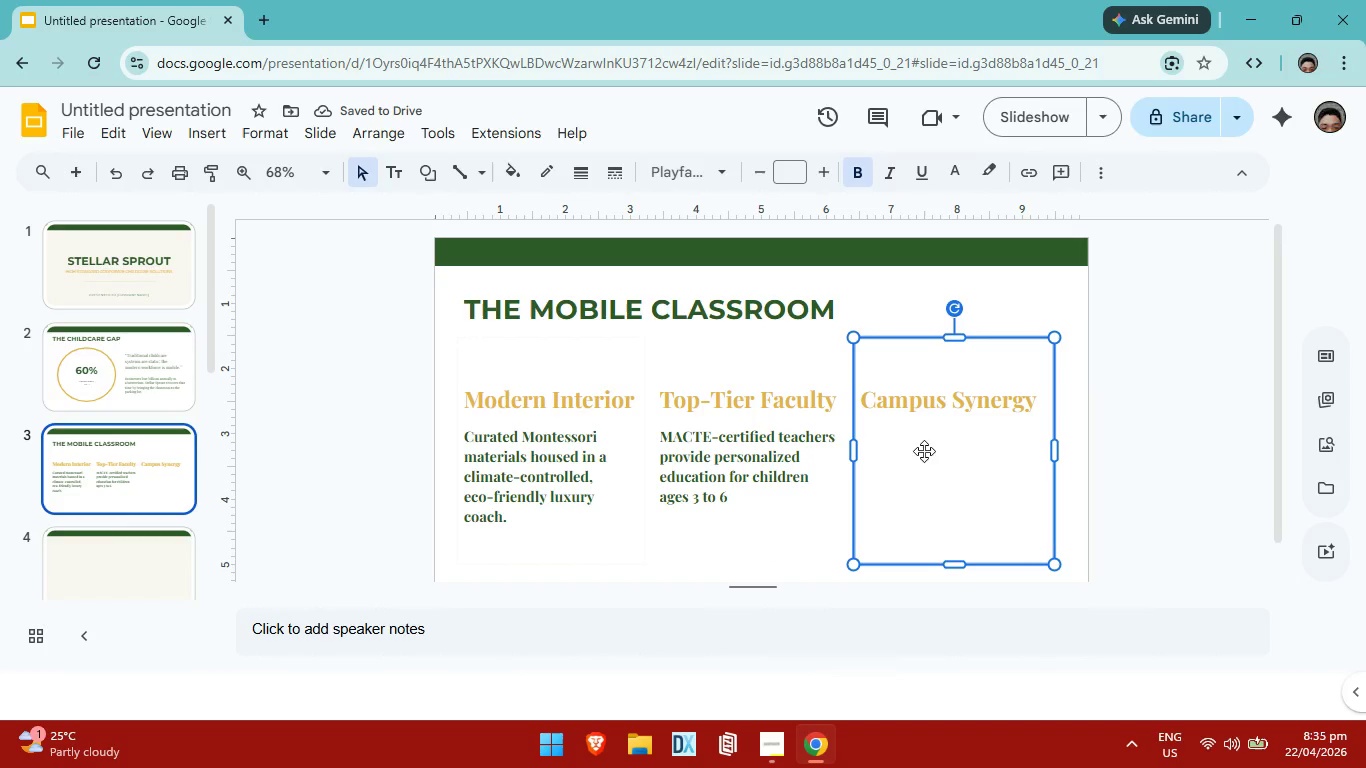 
double_click([924, 451])
 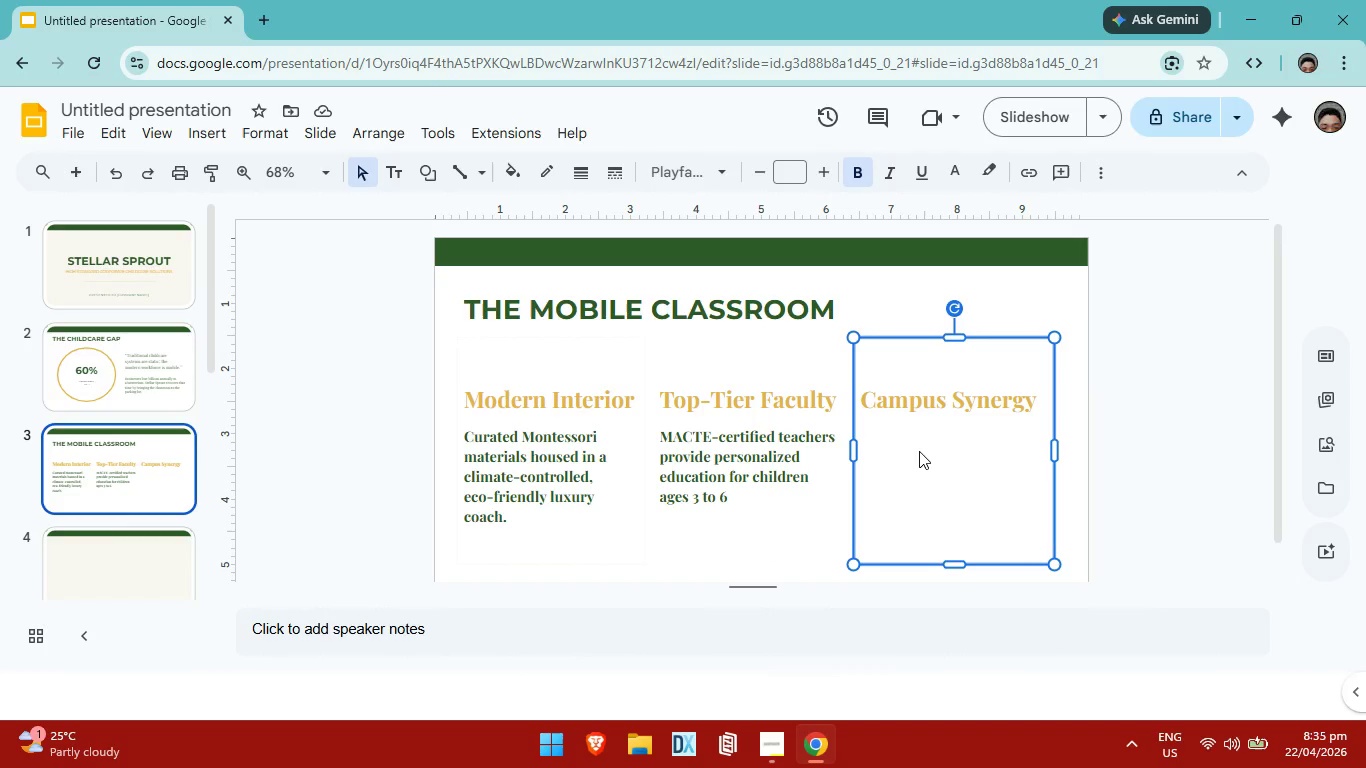 
left_click([918, 451])
 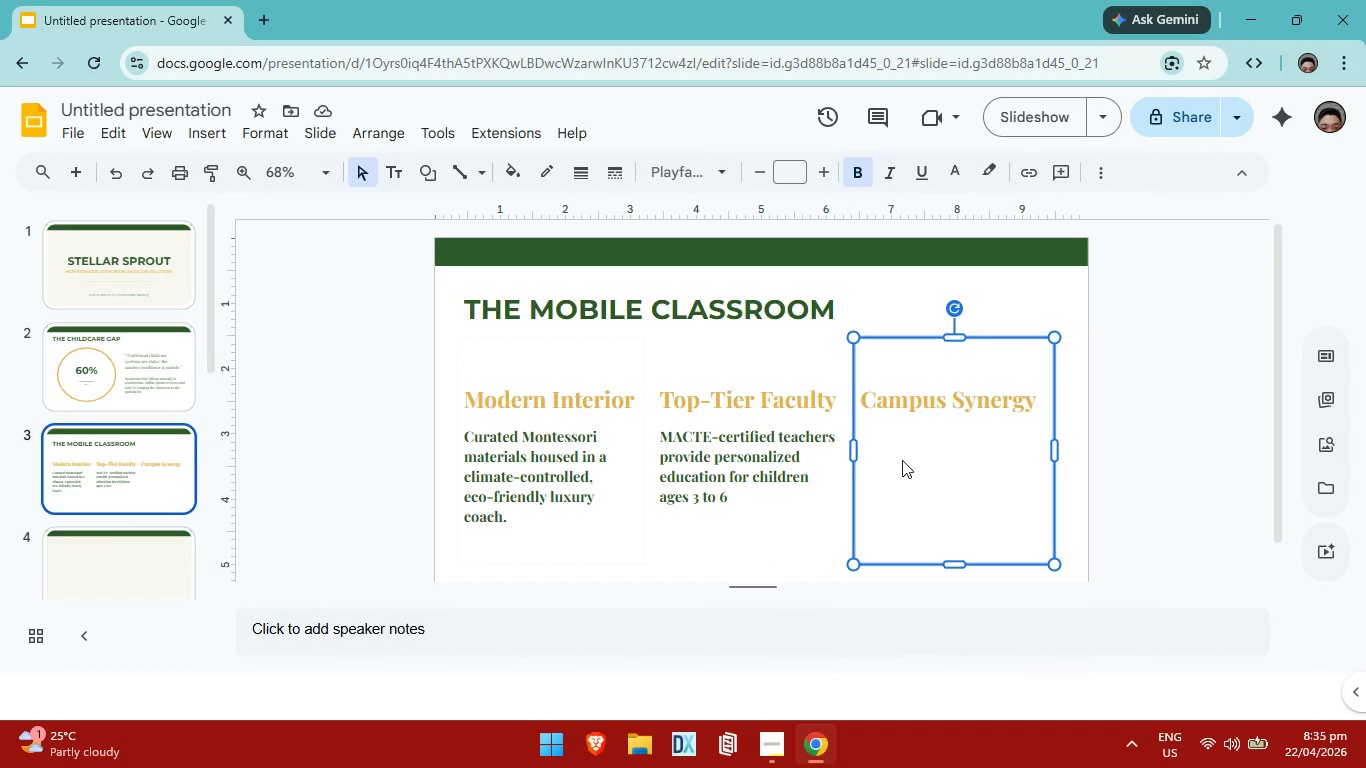 
key(Control+V)
 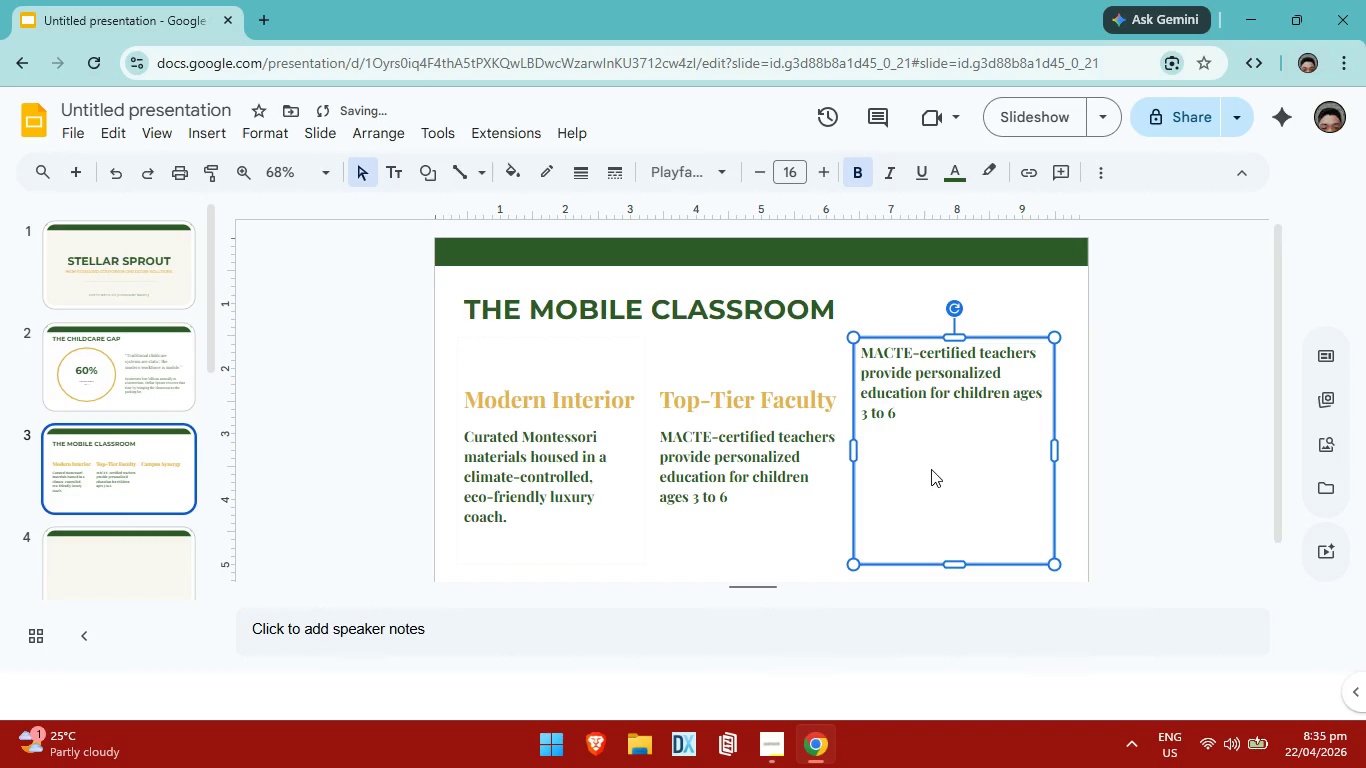 
key(Control+ControlLeft)
 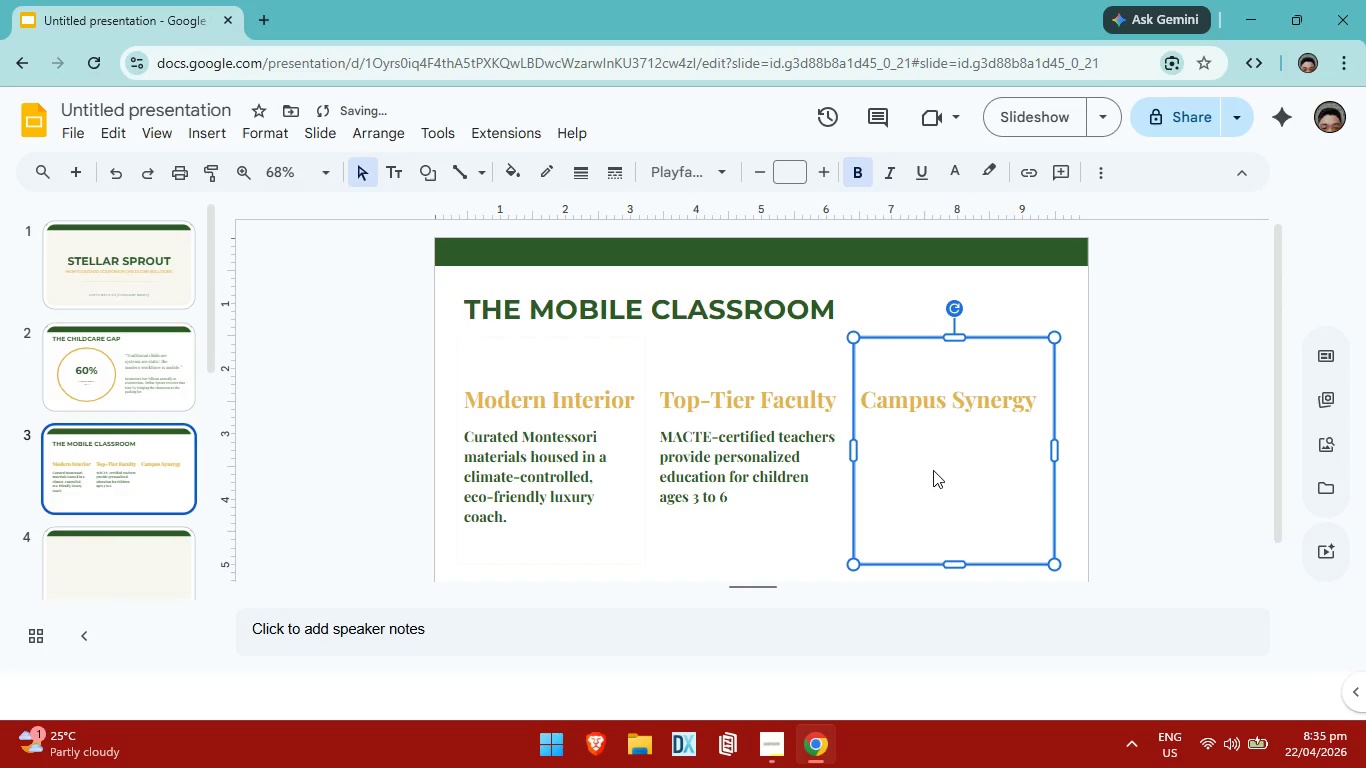 
key(Control+Z)
 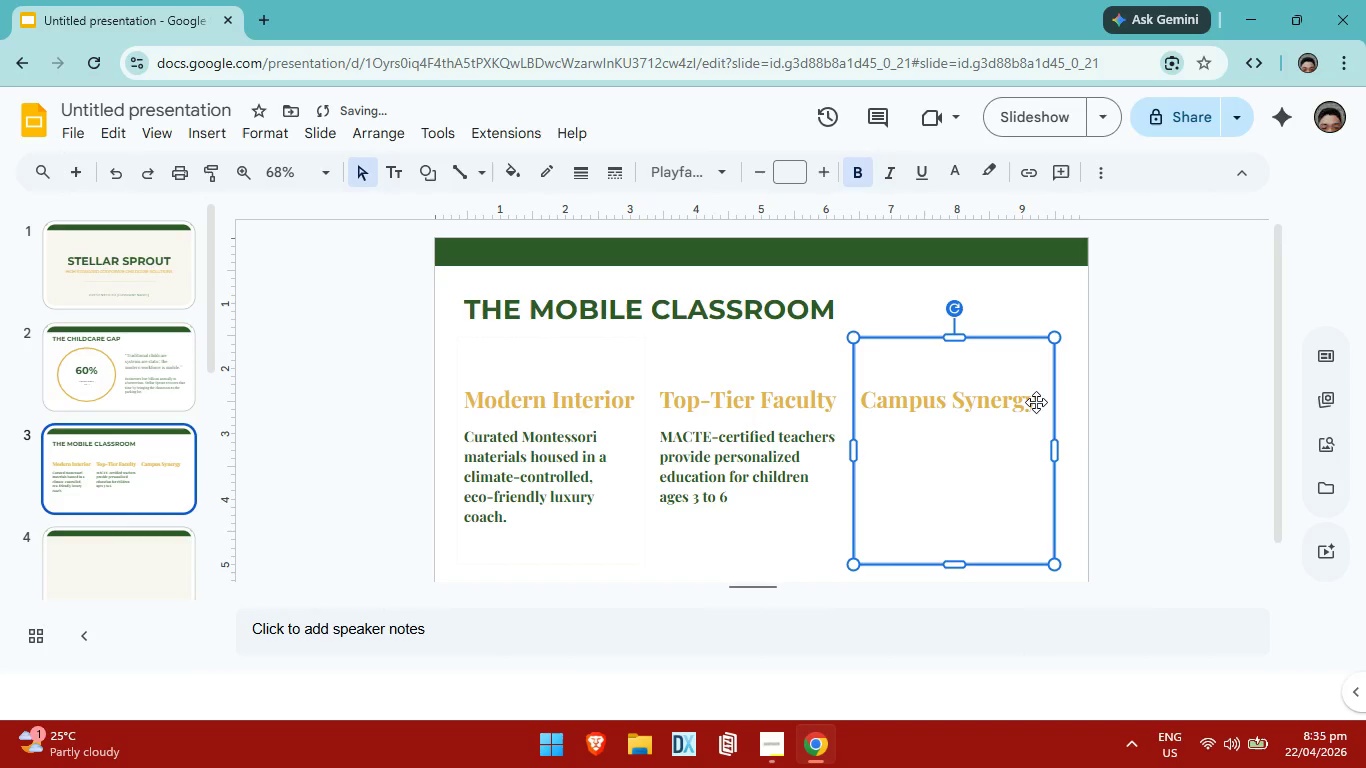 
double_click([1036, 402])
 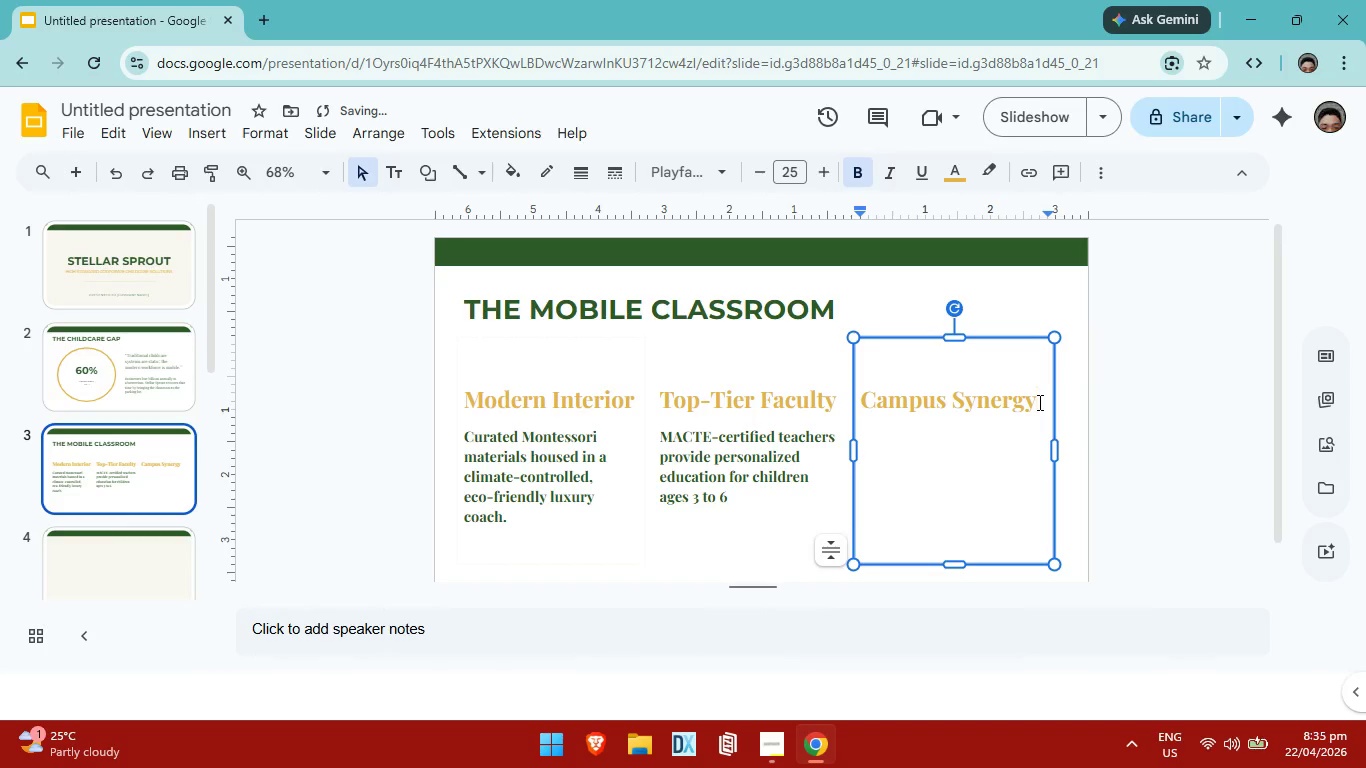 
key(Enter)
 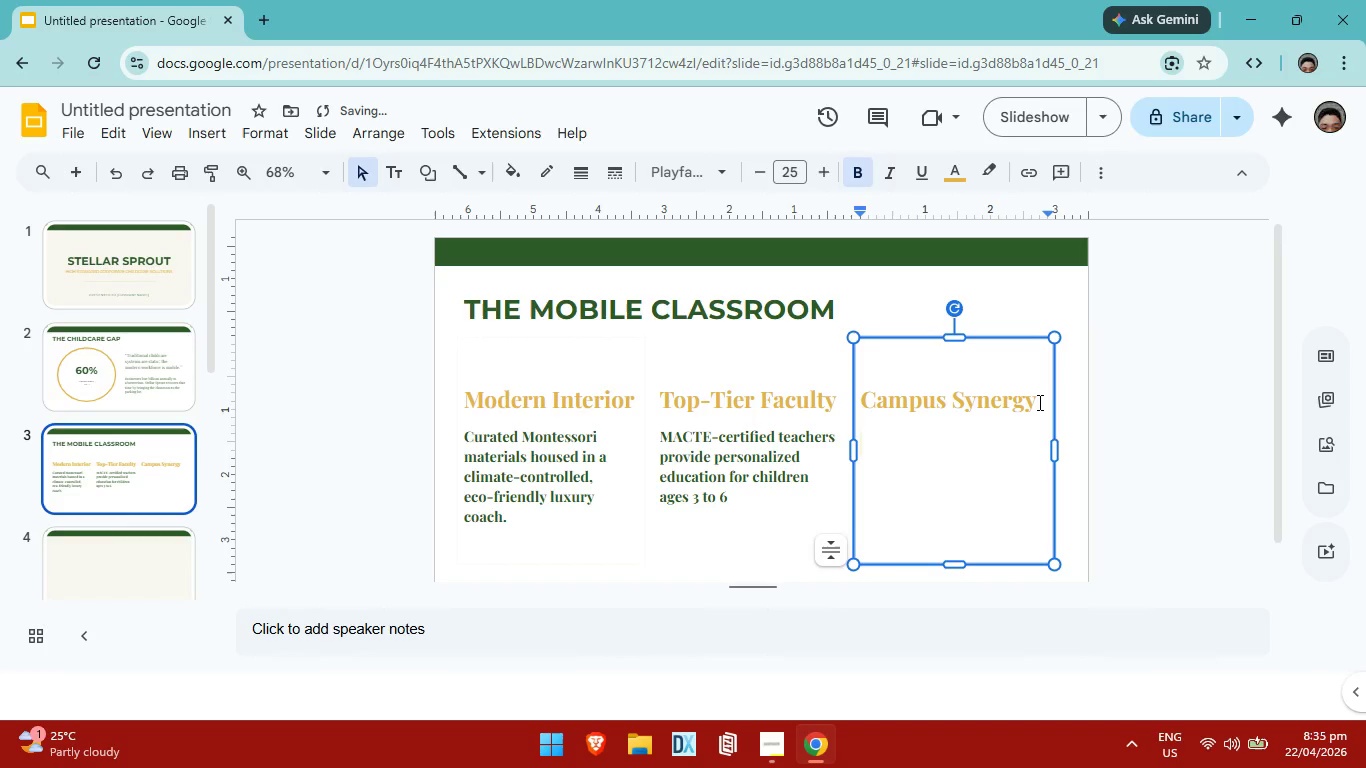 
key(Control+ControlLeft)
 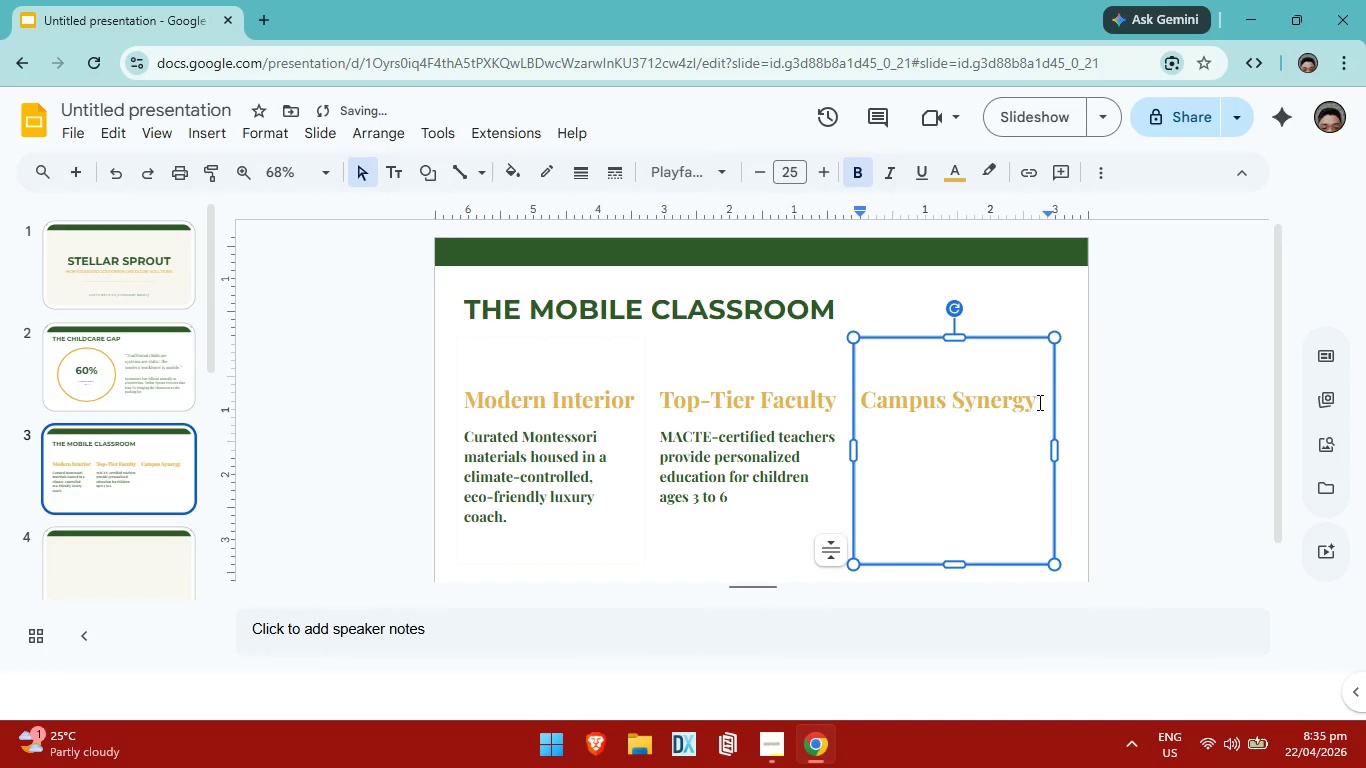 
key(Control+V)
 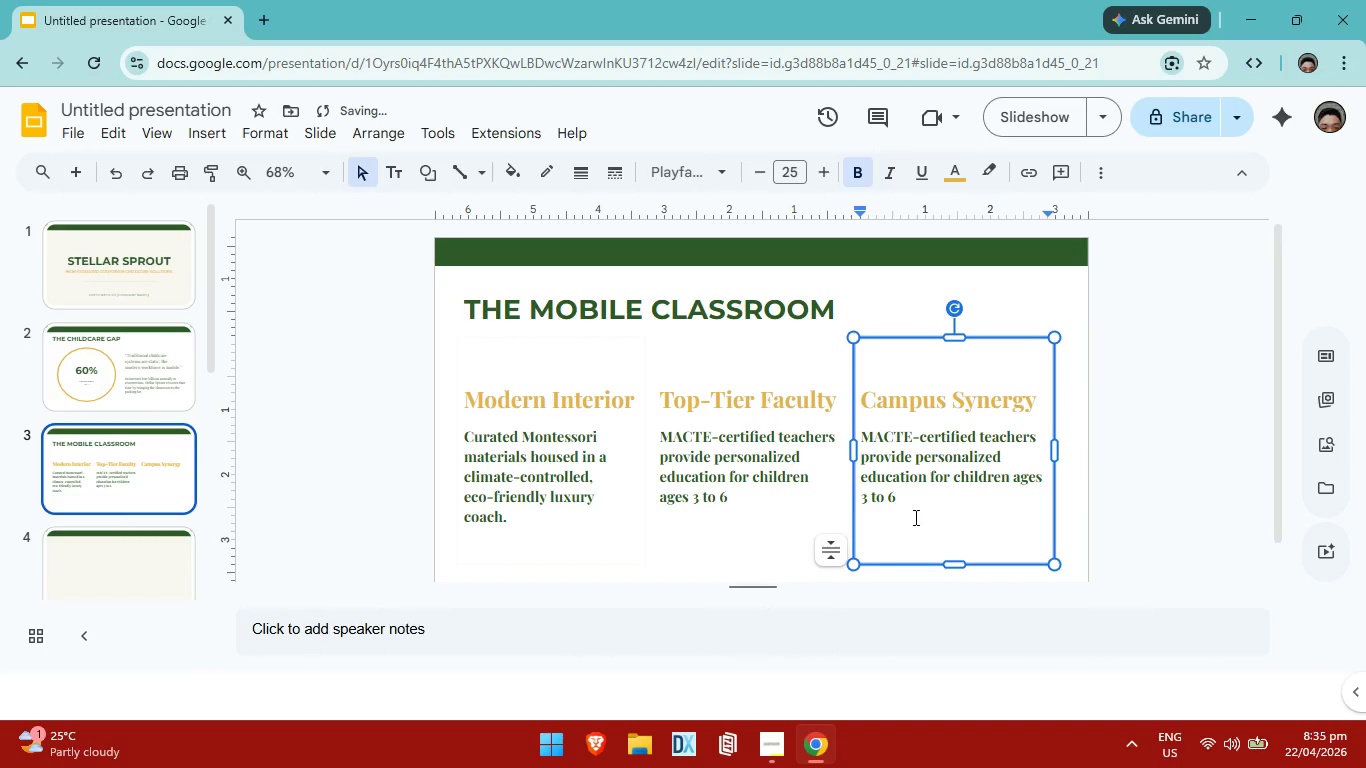 
left_click([912, 500])
 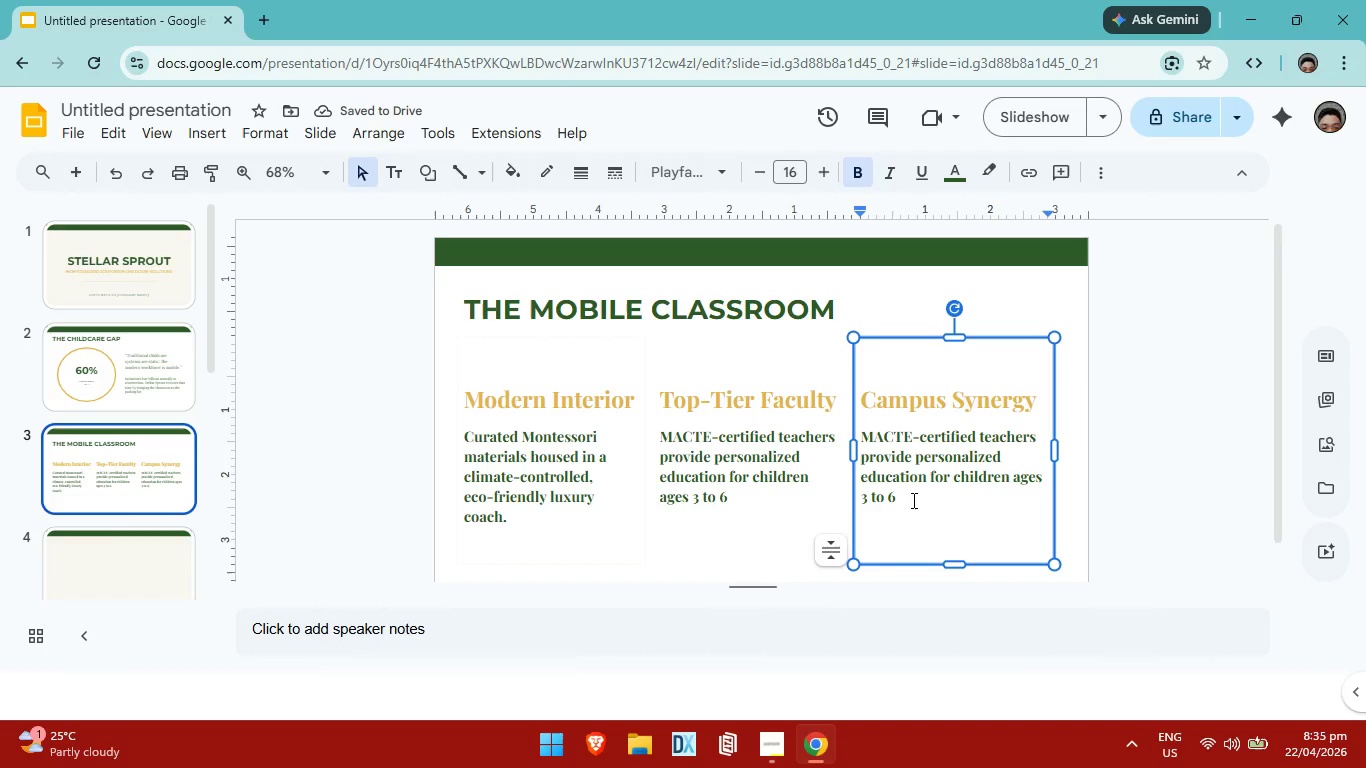 
key(Backspace)
key(Backspace)
key(Backspace)
key(Backspace)
key(Backspace)
key(Backspace)
key(Backspace)
key(Backspace)
key(Backspace)
key(Backspace)
type(Seamlessly integrates intp)
key(Backspace)
type(o corporate schedules with zero ins)
key(Backspace)
type(fras)
 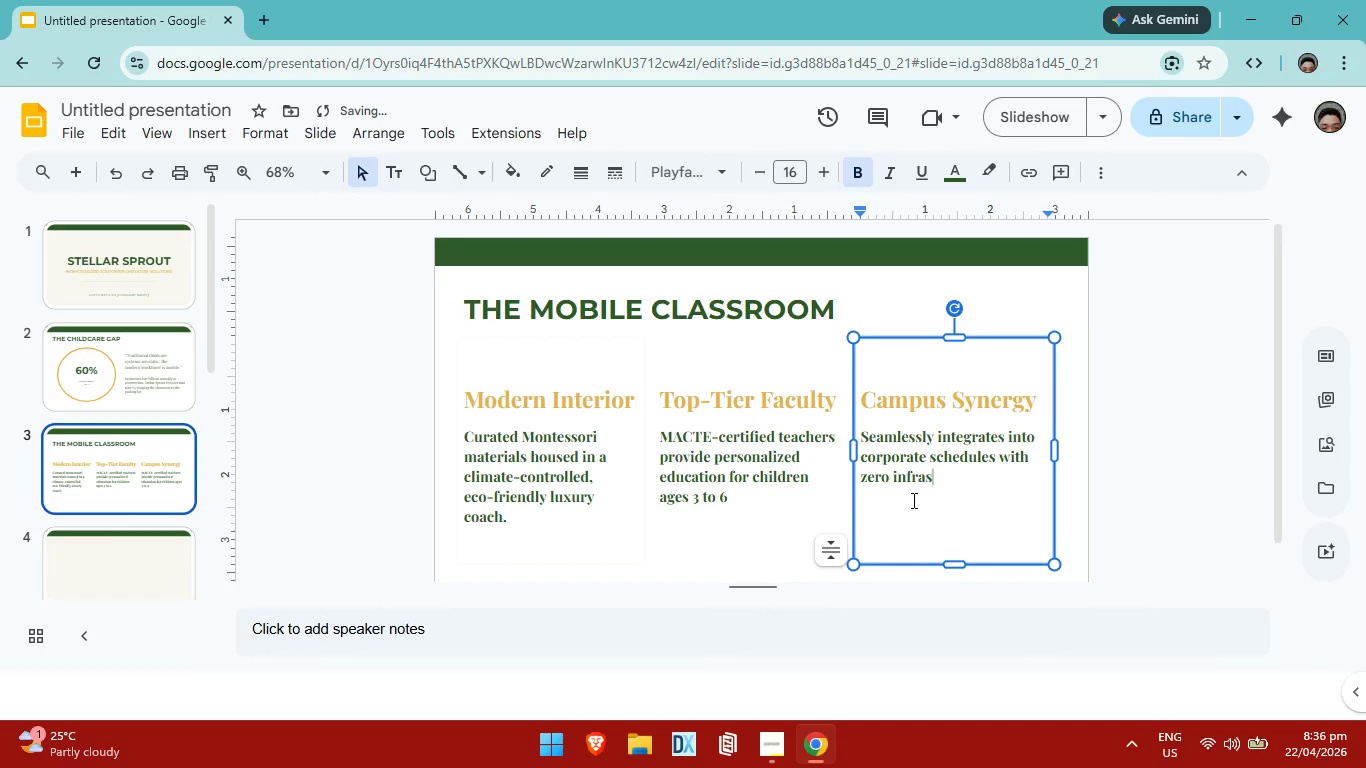 
type(tu)
key(Backspace)
type(ructure invest,em)
key(Backspace)
key(Backspace)
key(Backspace)
type(ment required.)
 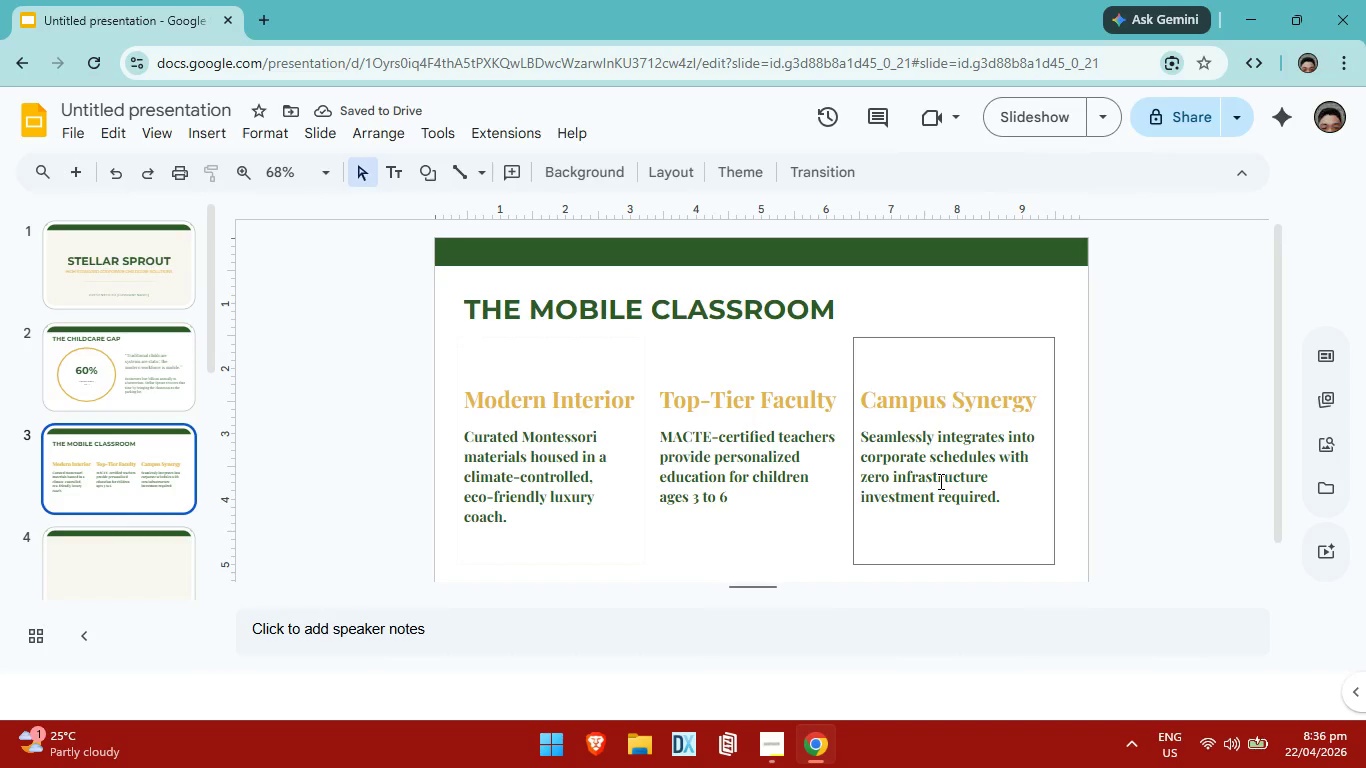 
left_click([754, 458])
 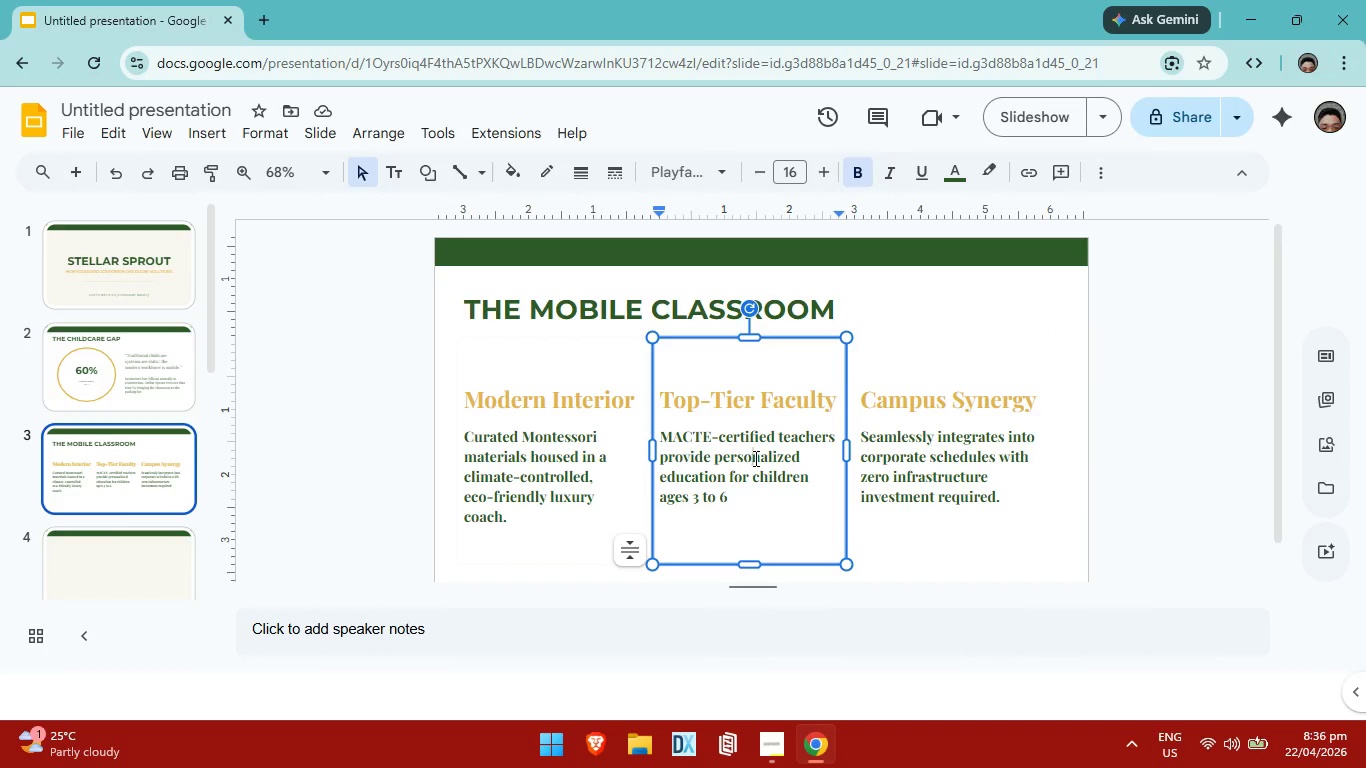 
key(ArrowRight)
 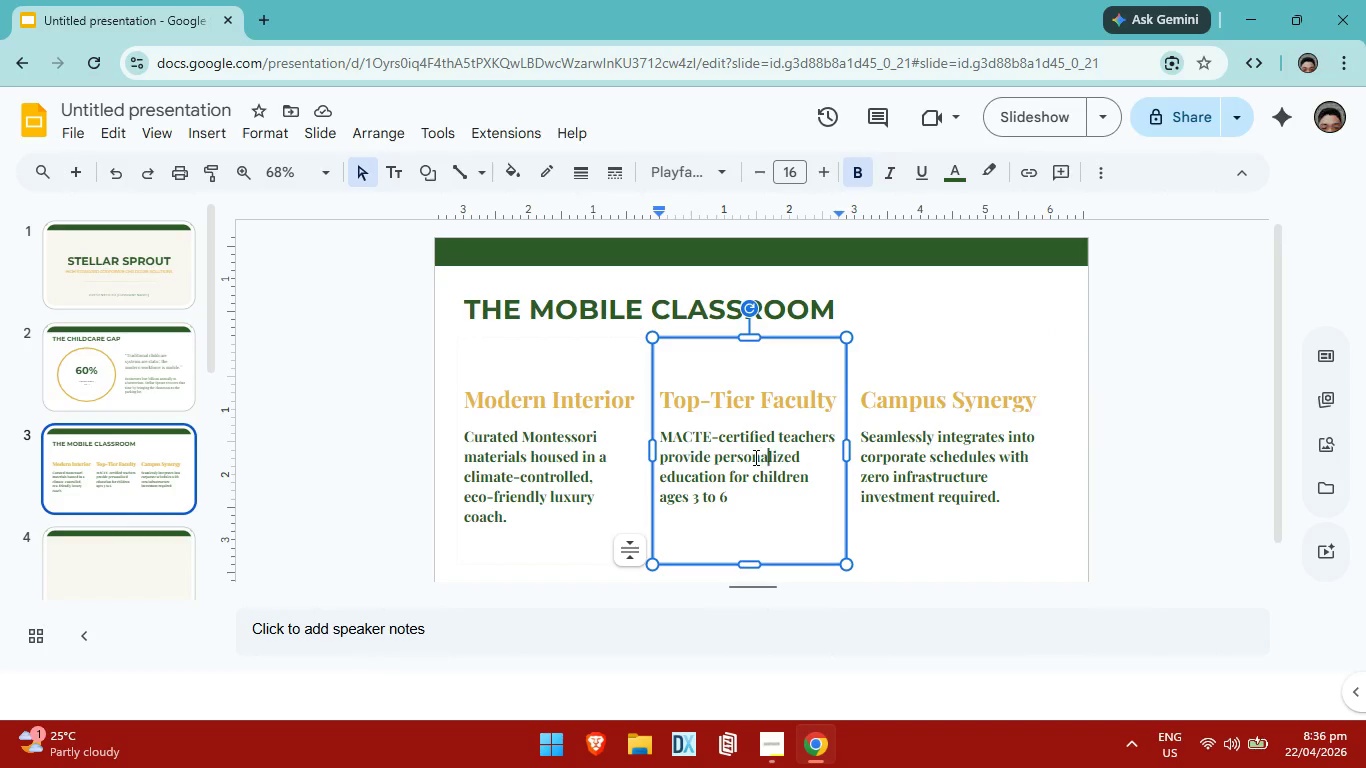 
key(ArrowRight)
 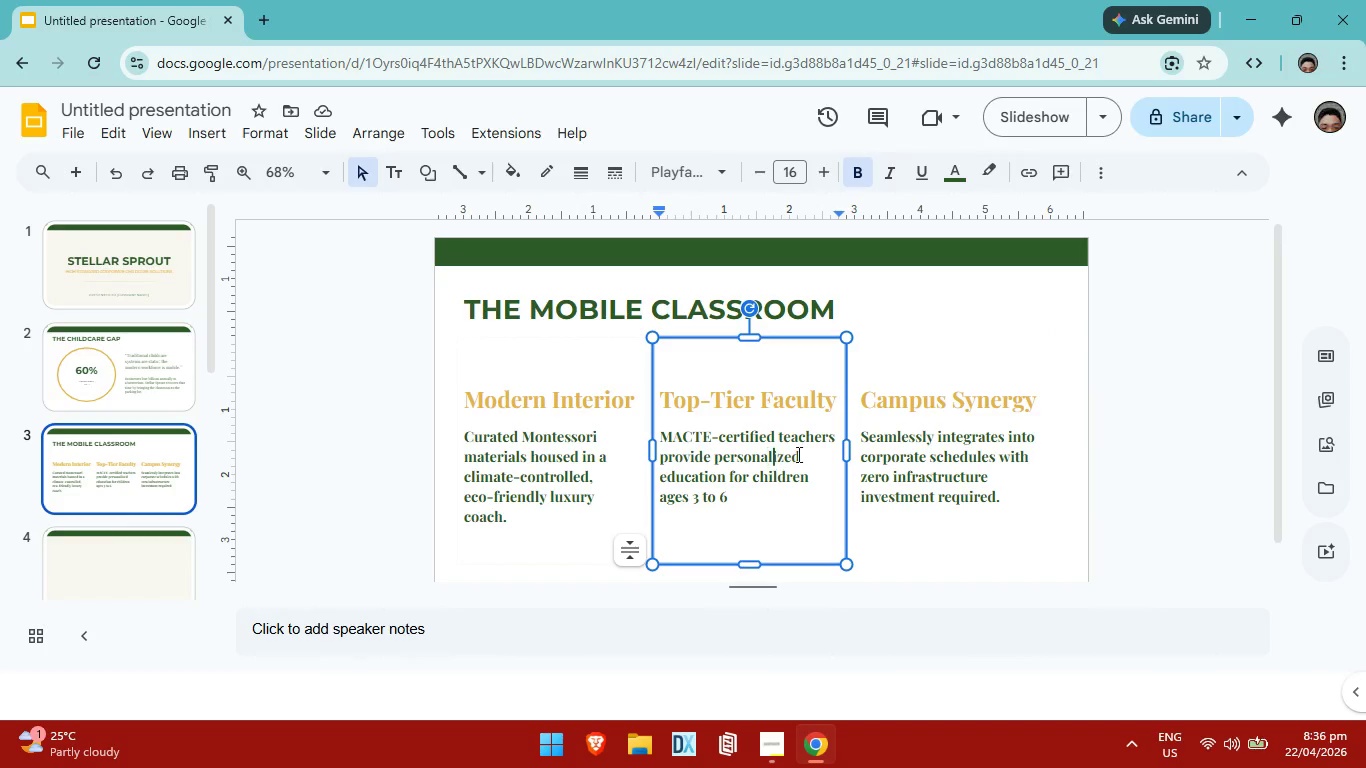 
key(ArrowRight)
 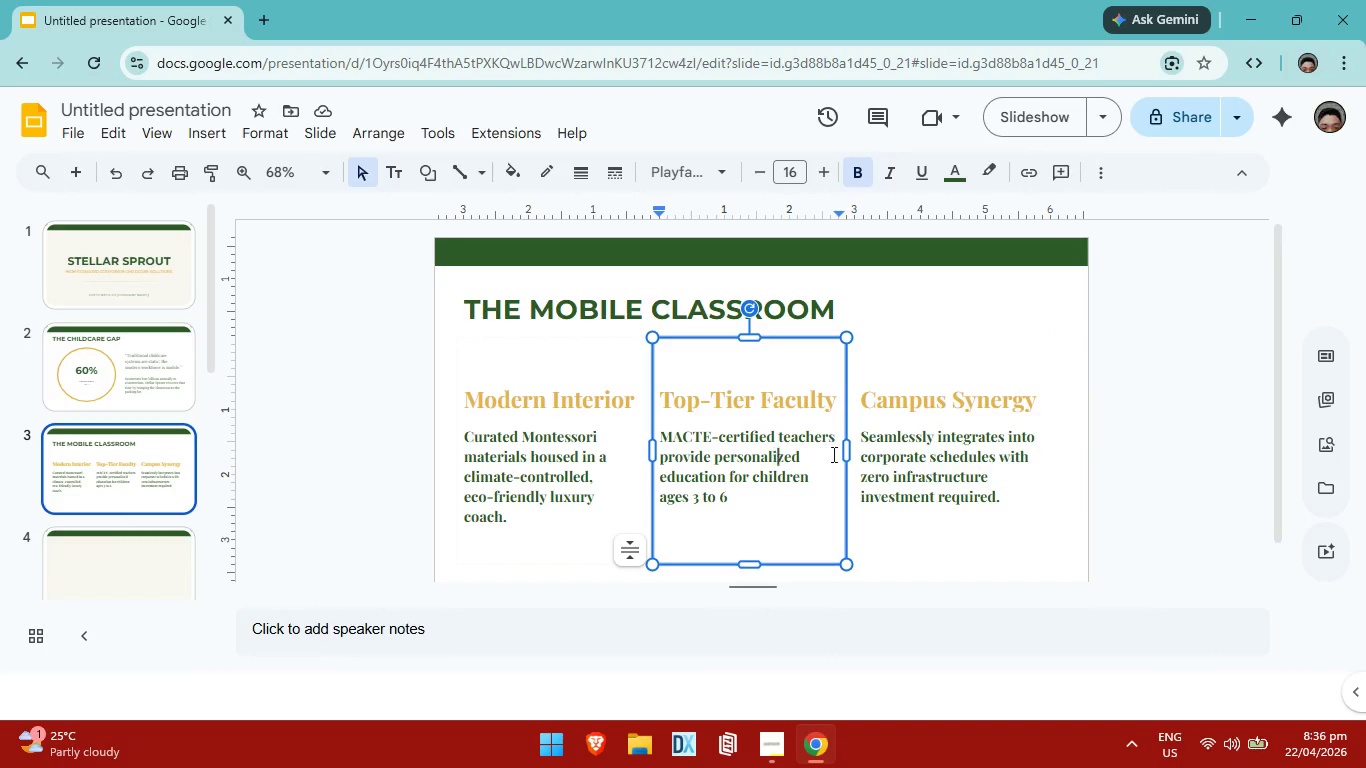 
key(ArrowRight)
 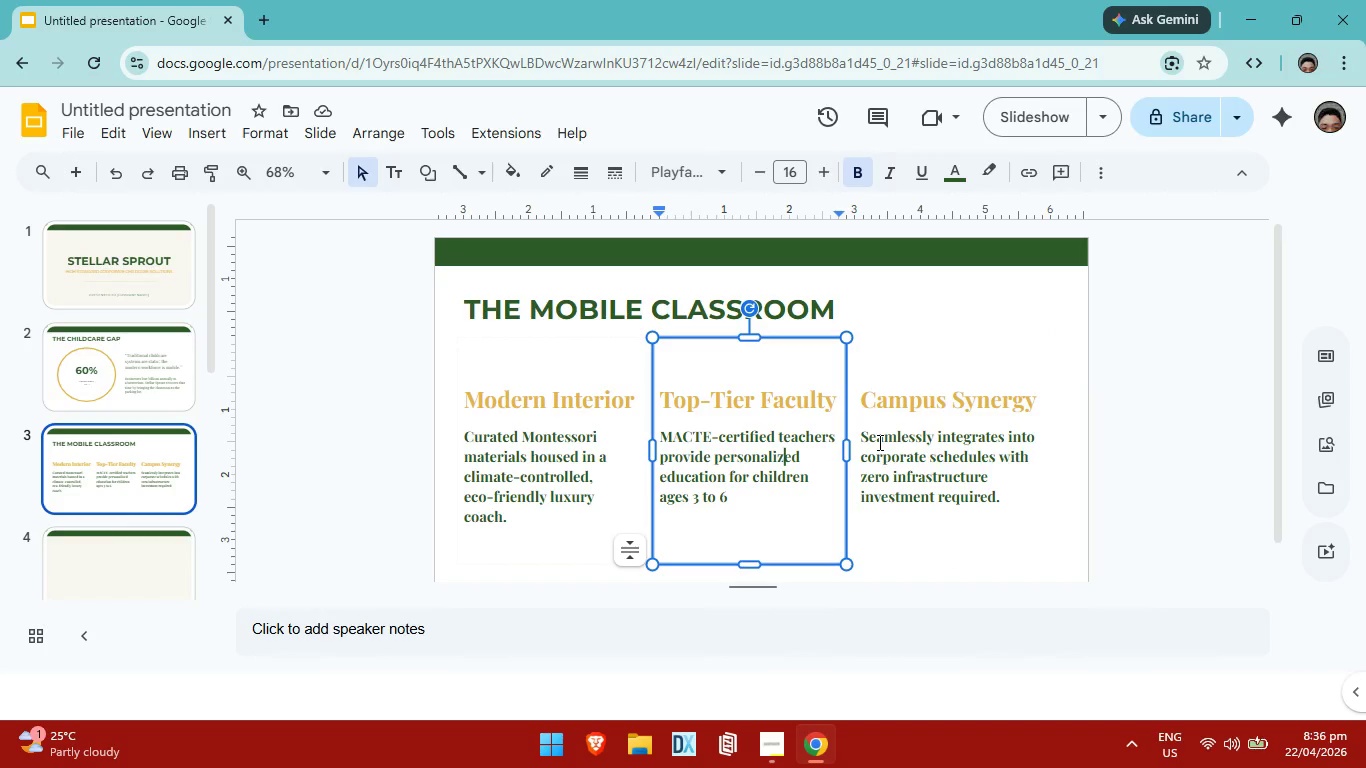 
key(ArrowRight)
 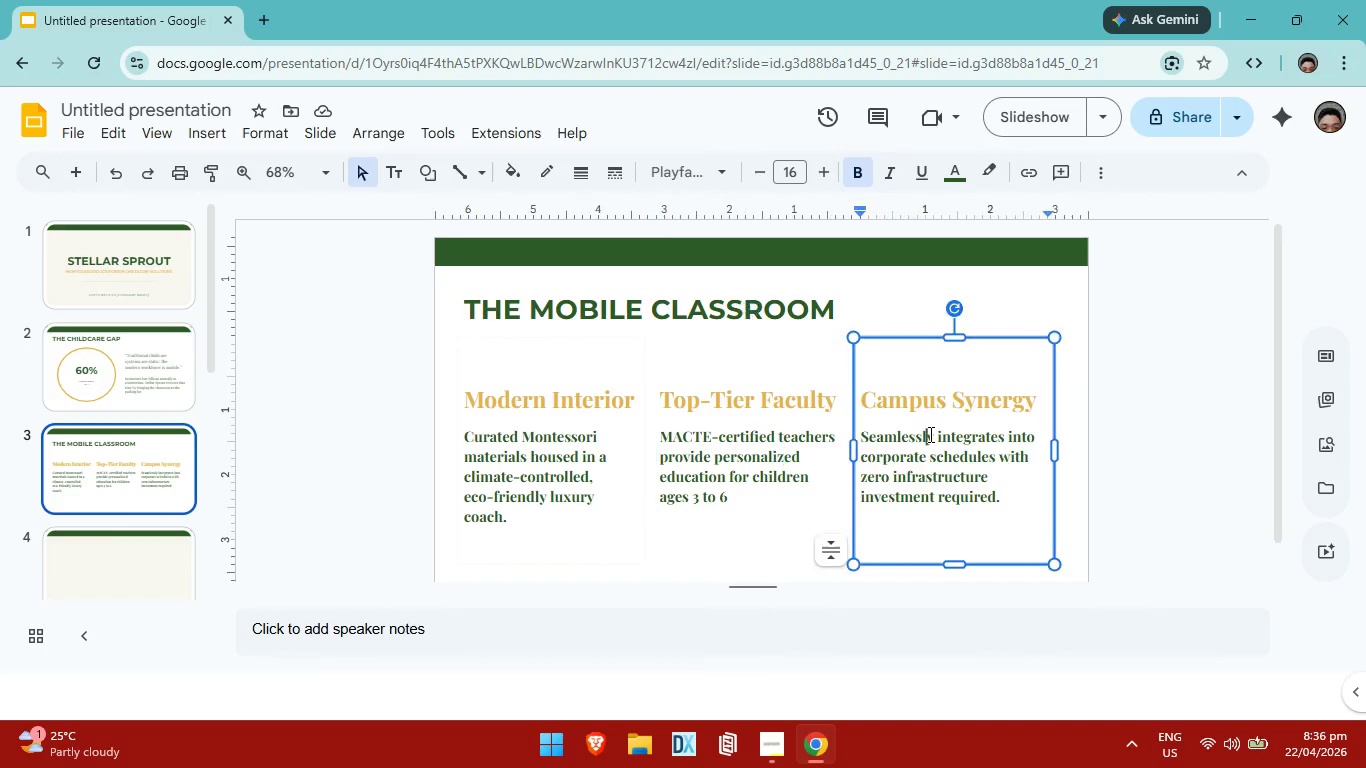 
left_click([929, 434])
 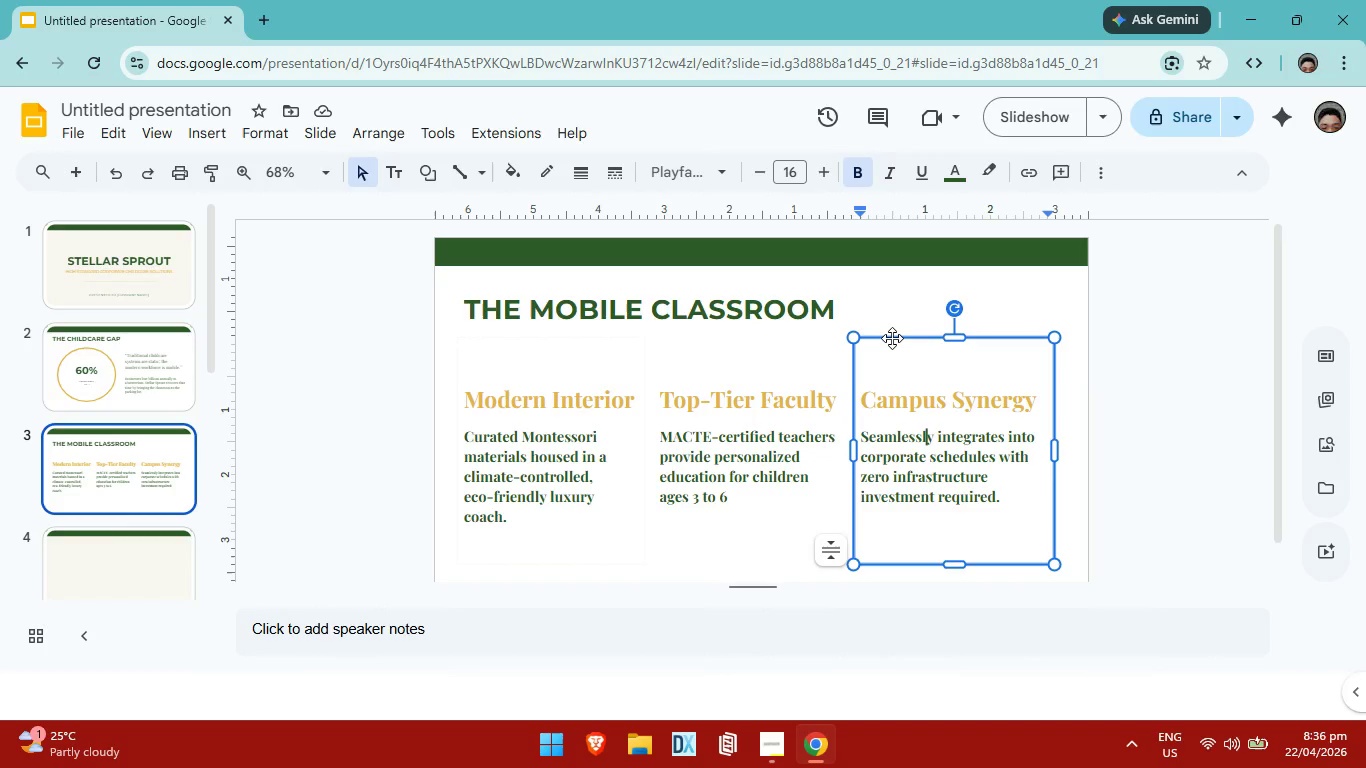 
left_click([892, 338])
 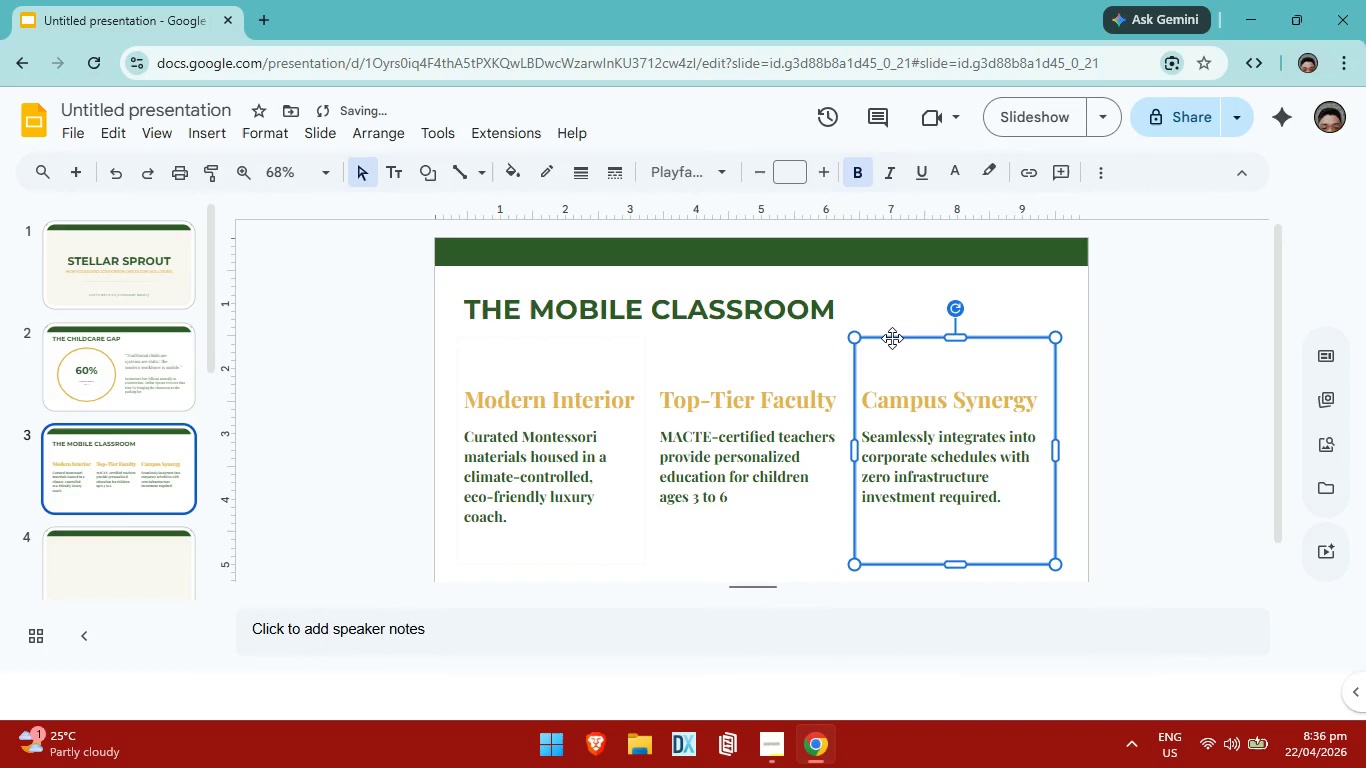 
key(ArrowRight)
 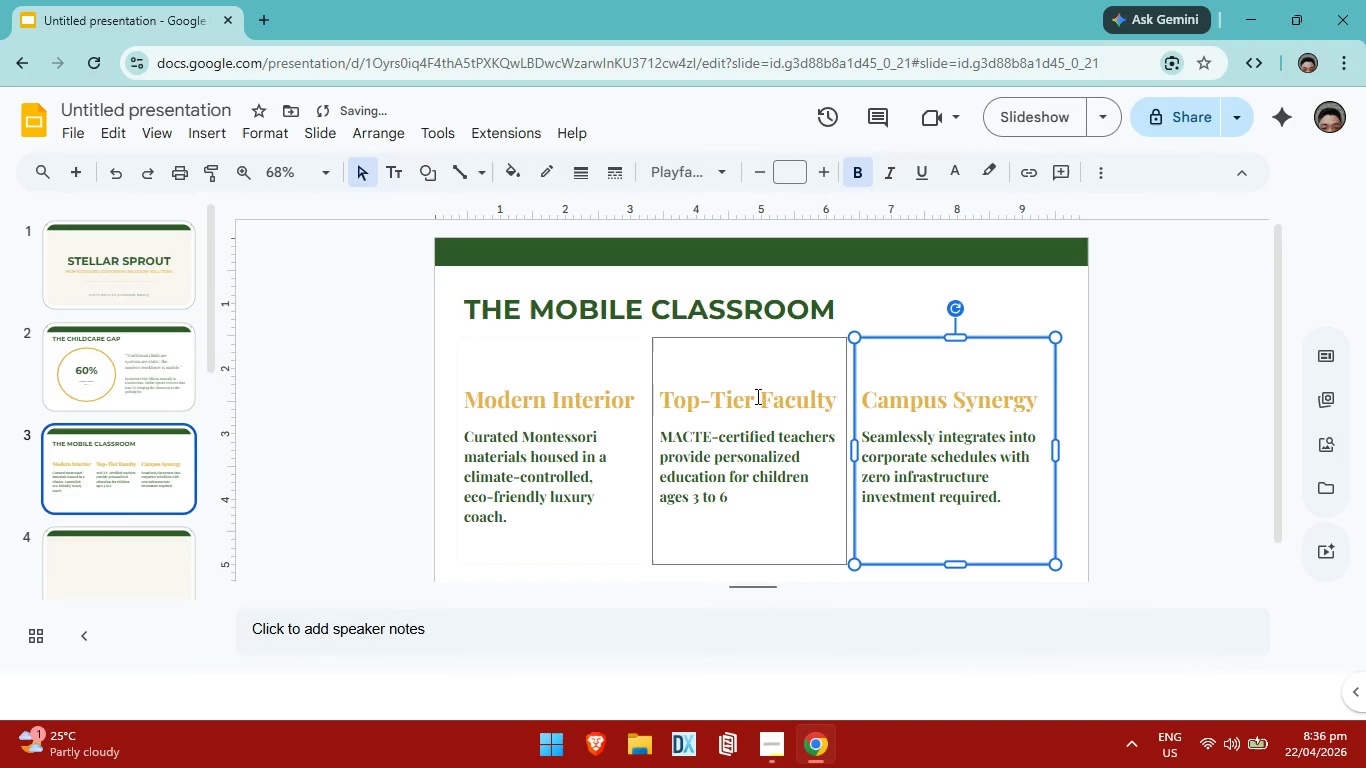 
left_click([756, 397])
 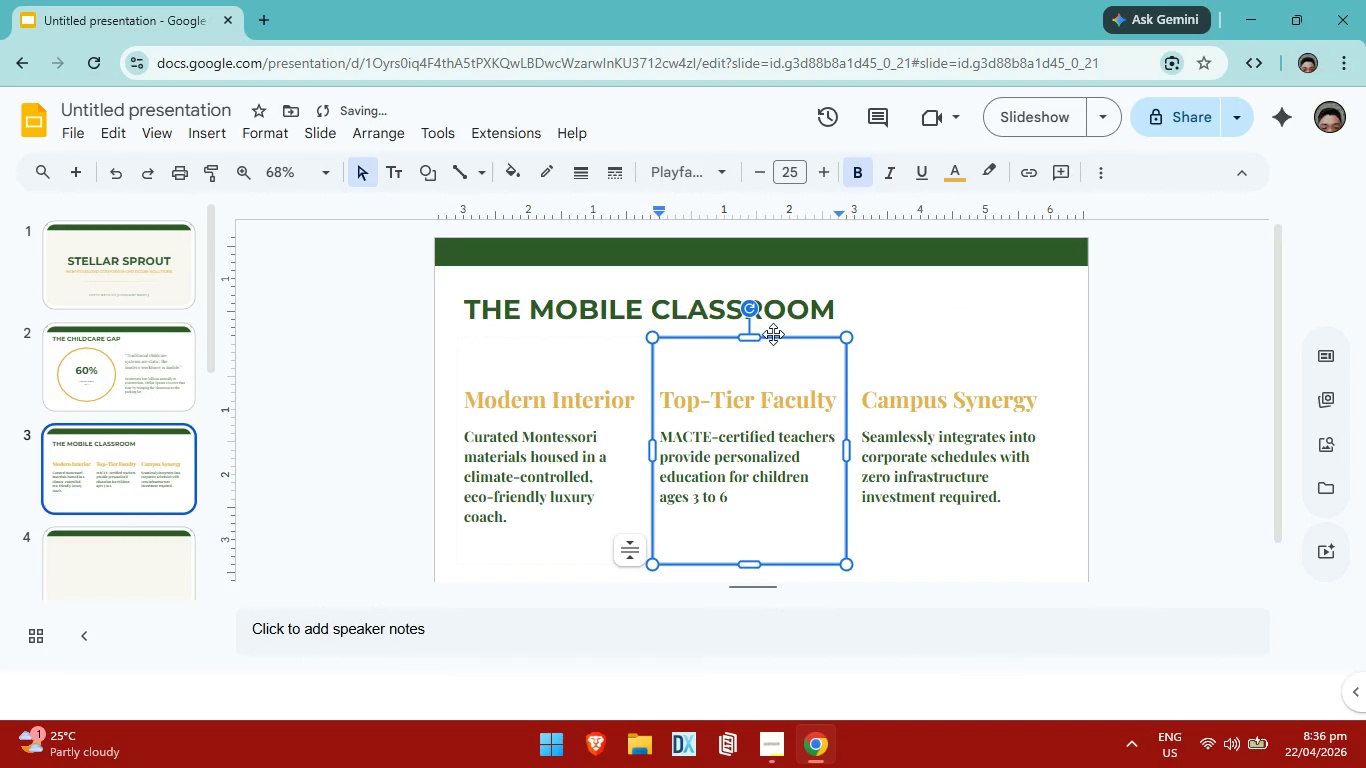 
left_click([775, 337])
 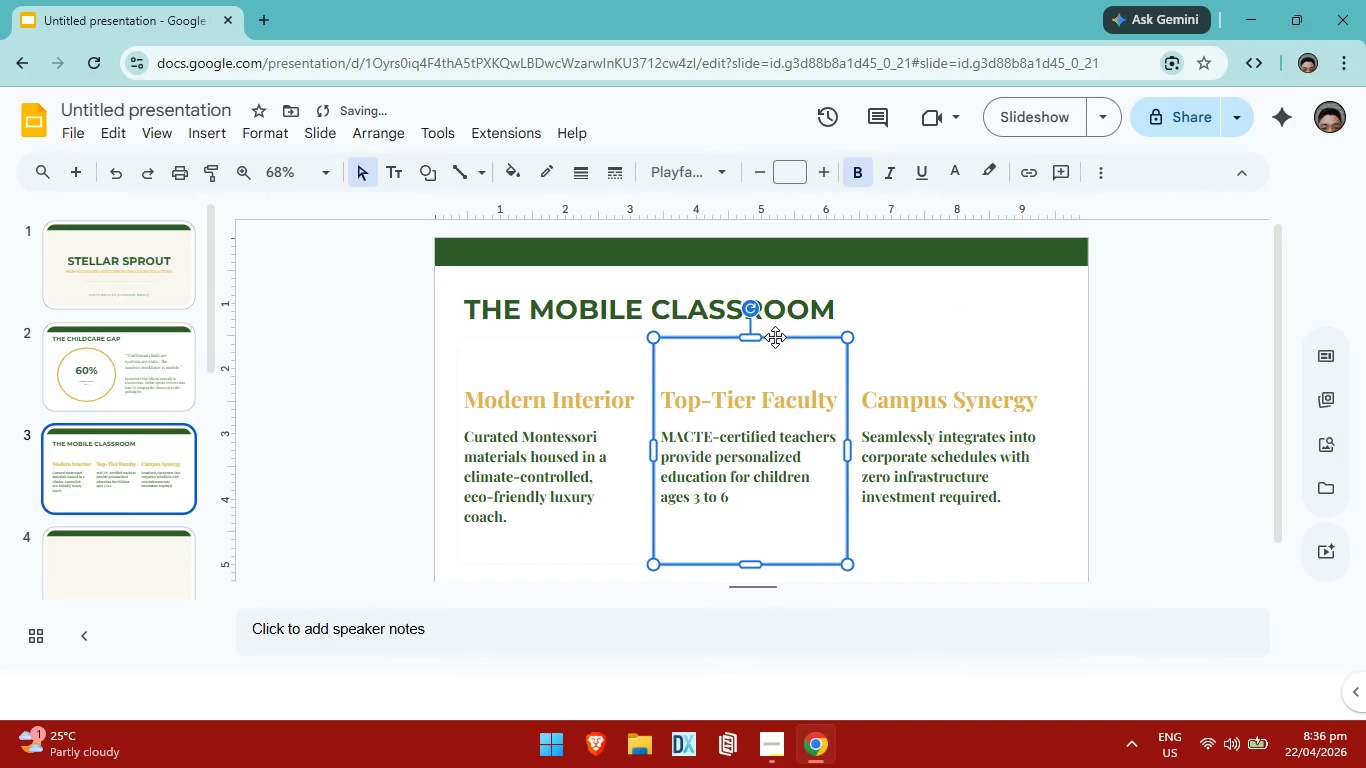 
key(ArrowRight)
 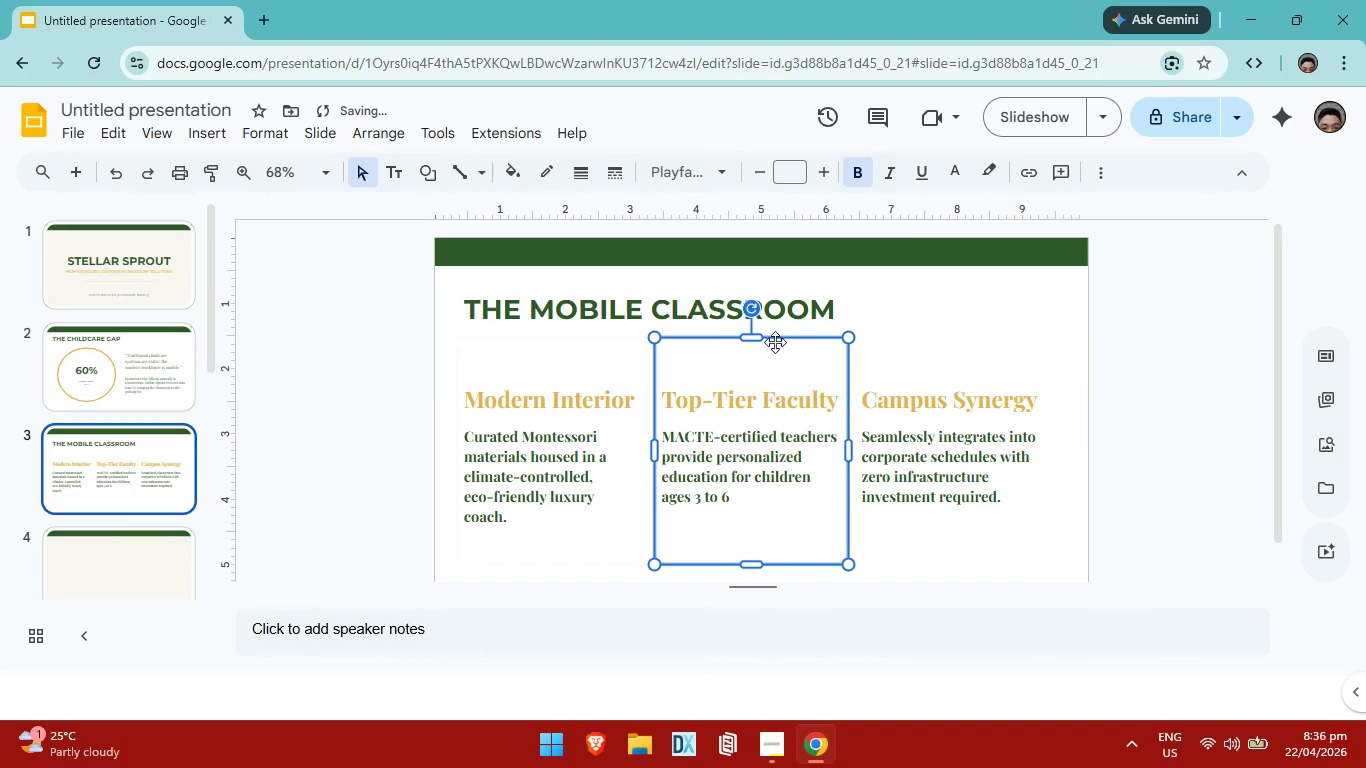 
key(ArrowRight)
 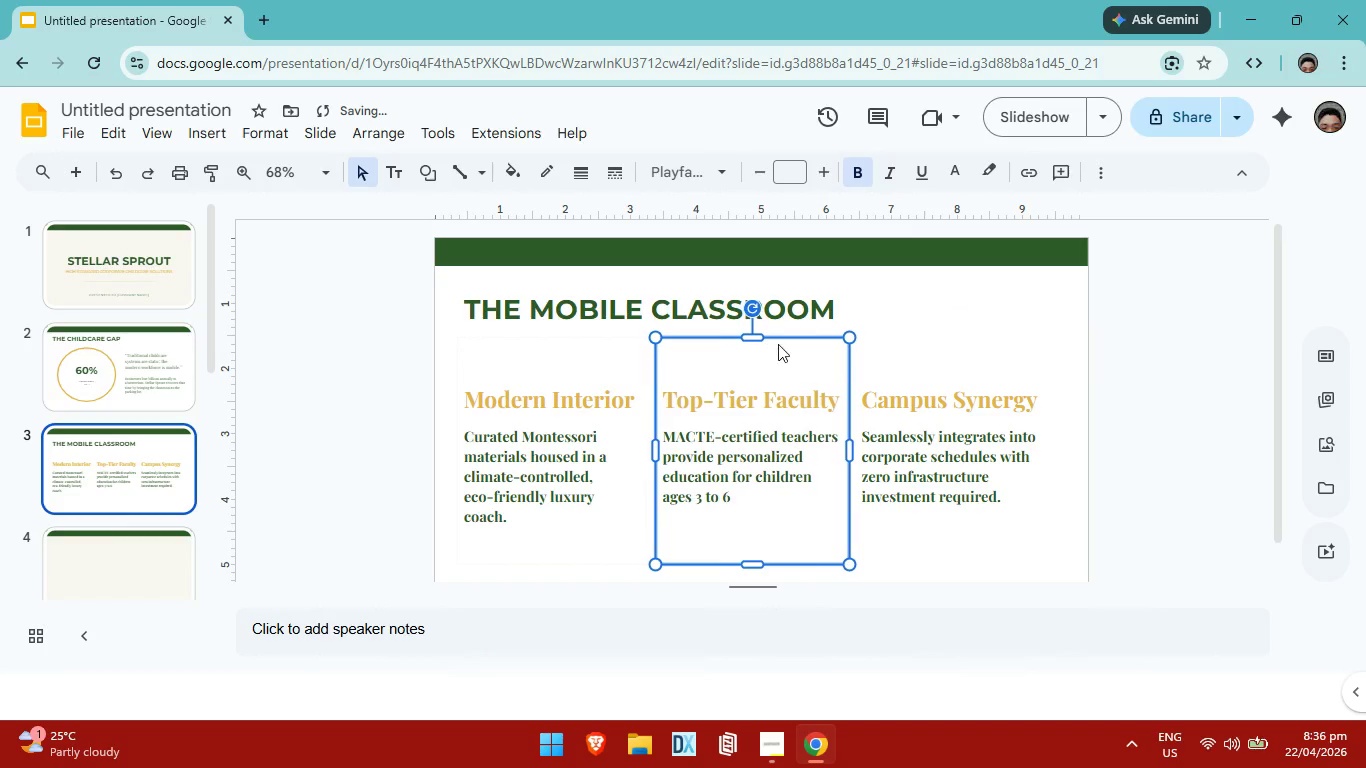 
key(ArrowRight)
 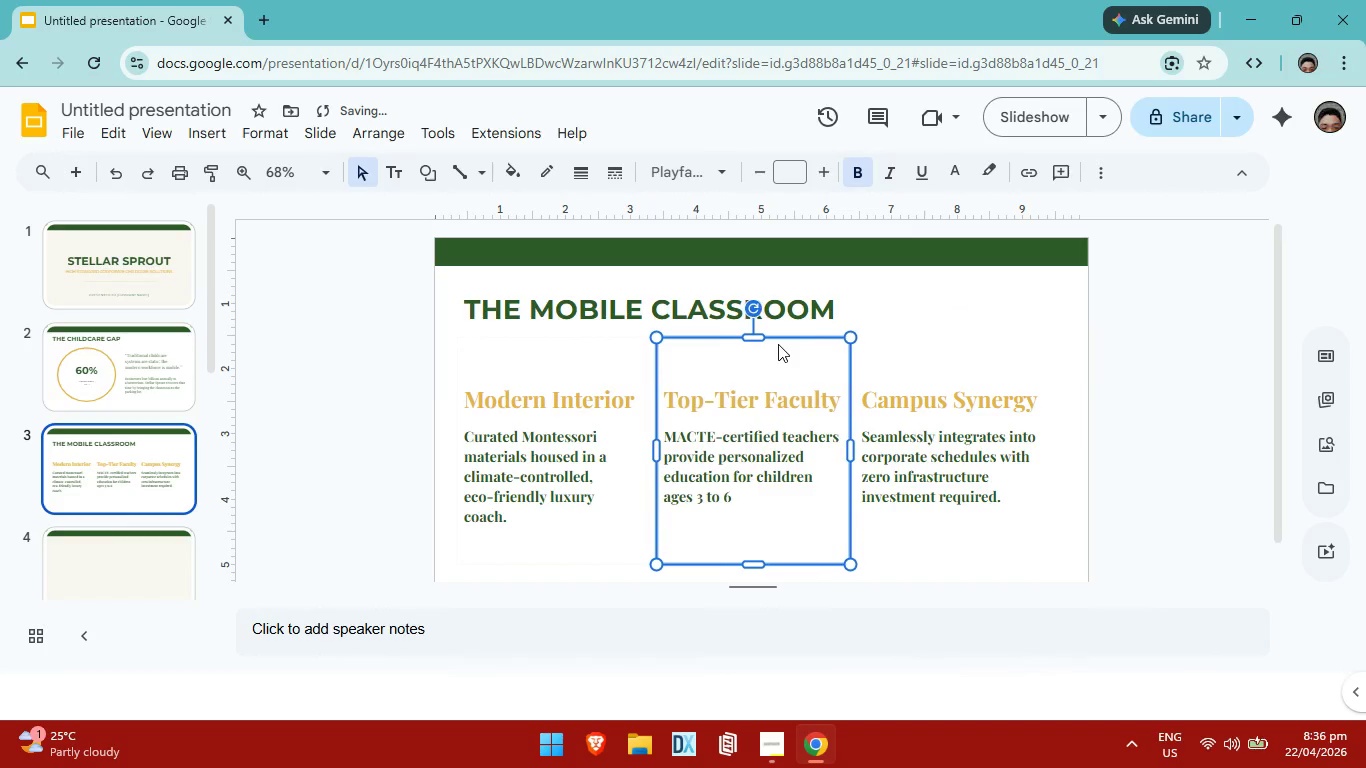 
key(ArrowRight)
 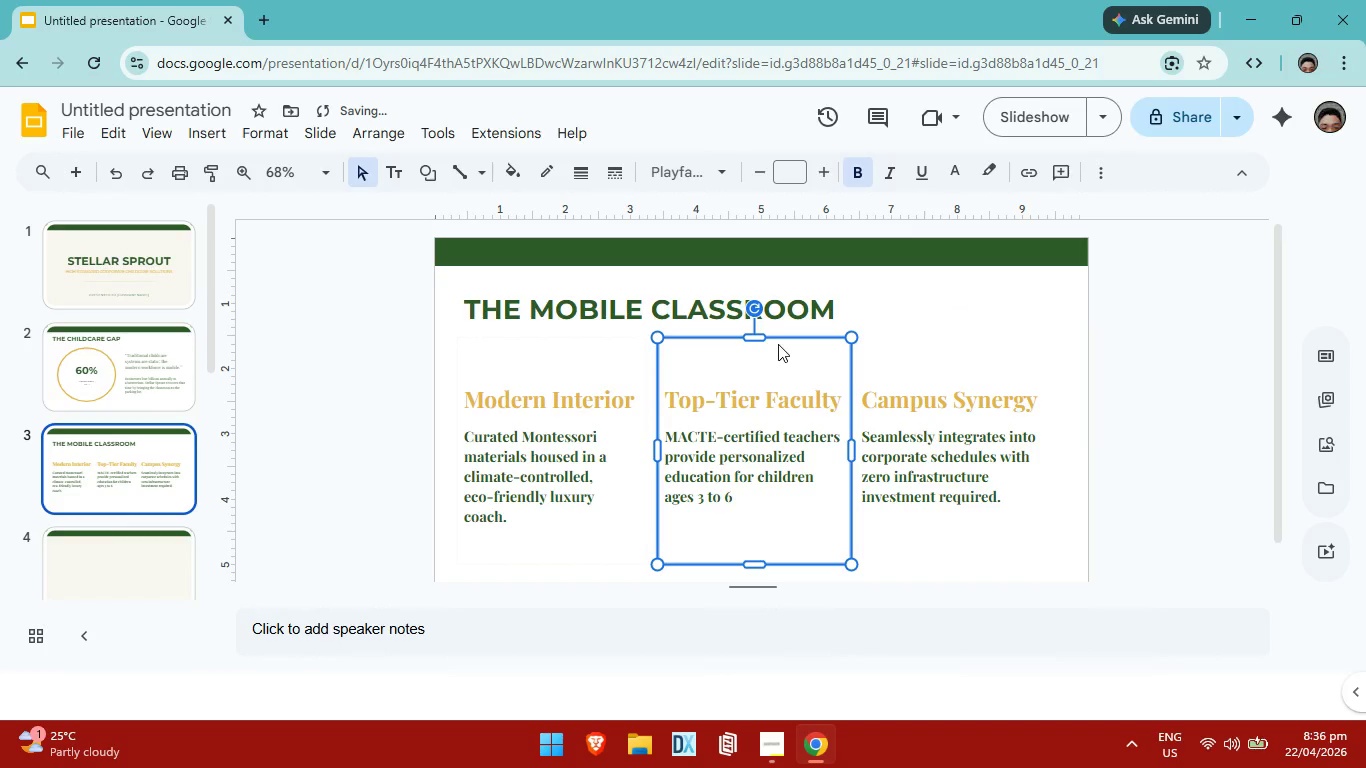 
key(ArrowRight)
 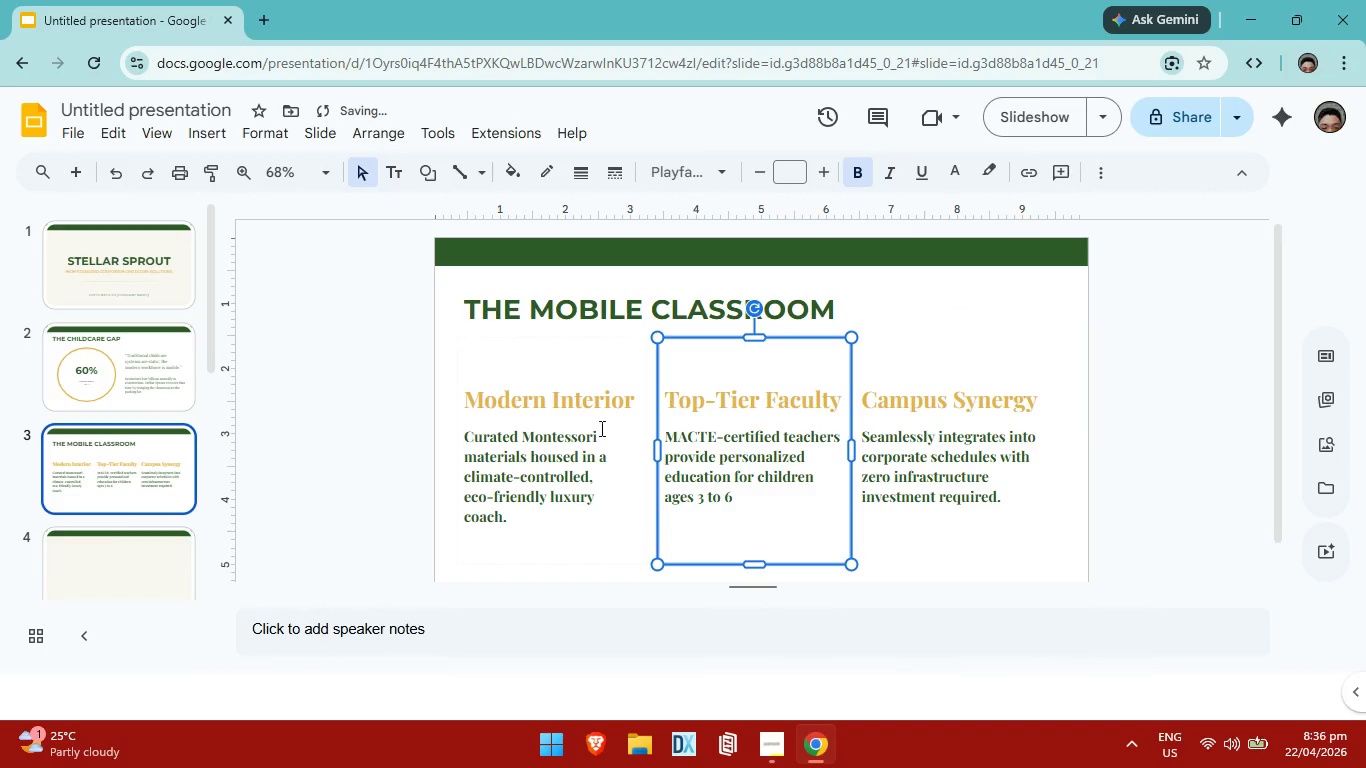 
left_click([598, 428])
 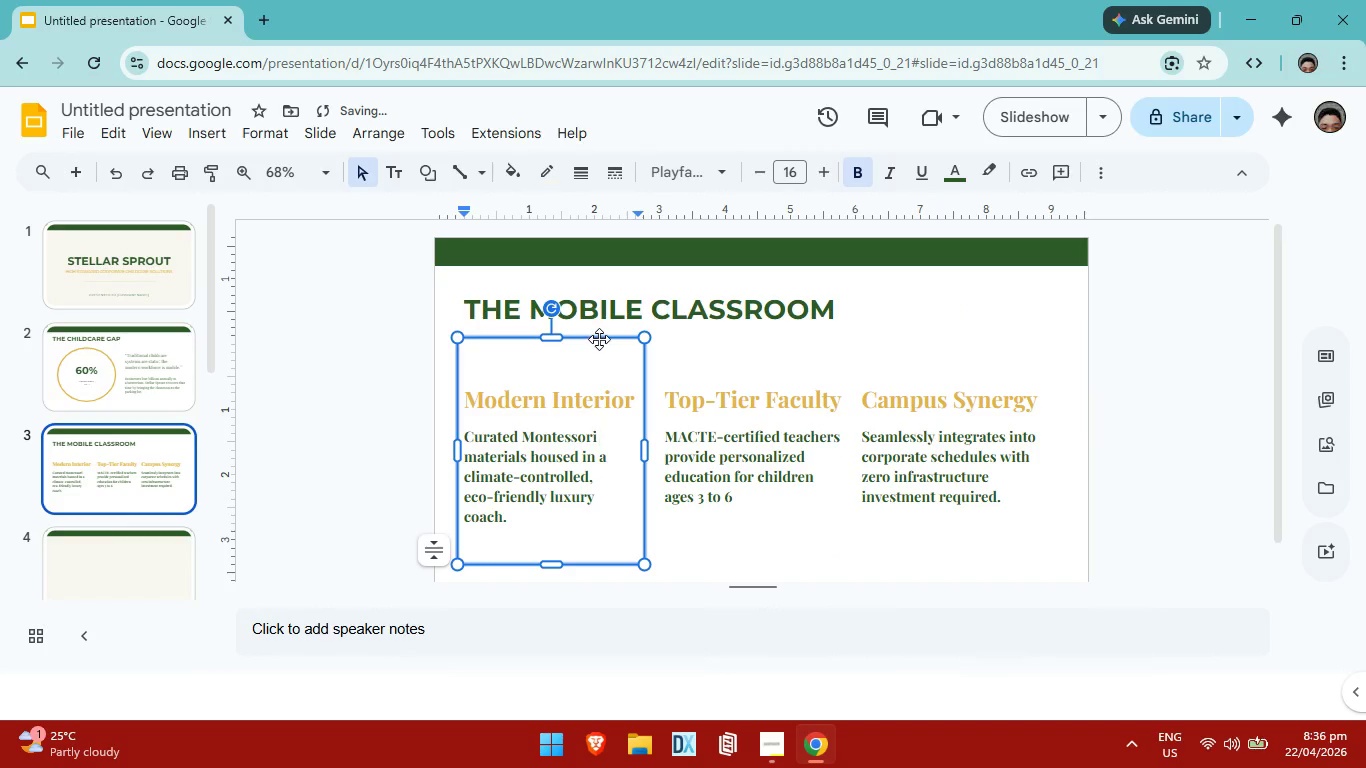 
left_click([599, 339])
 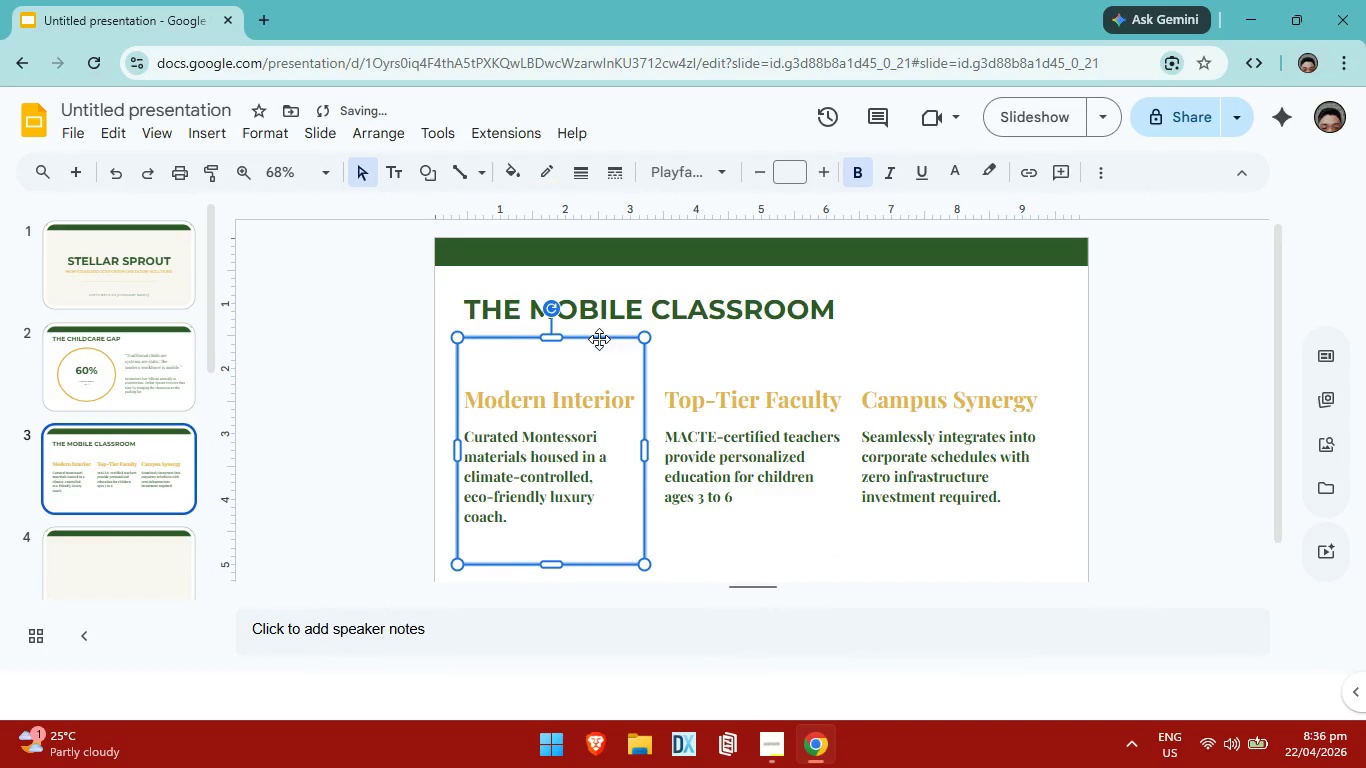 
key(ArrowRight)
 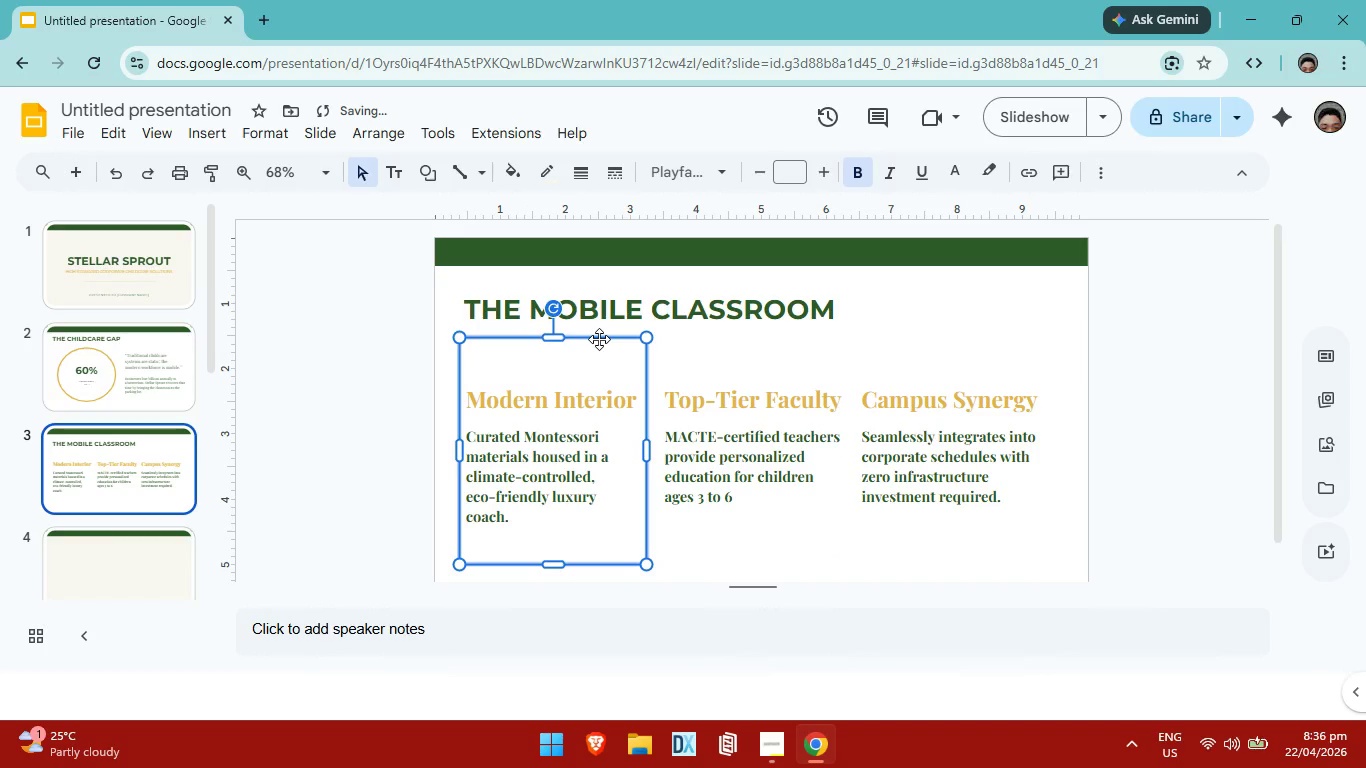 
key(ArrowRight)
 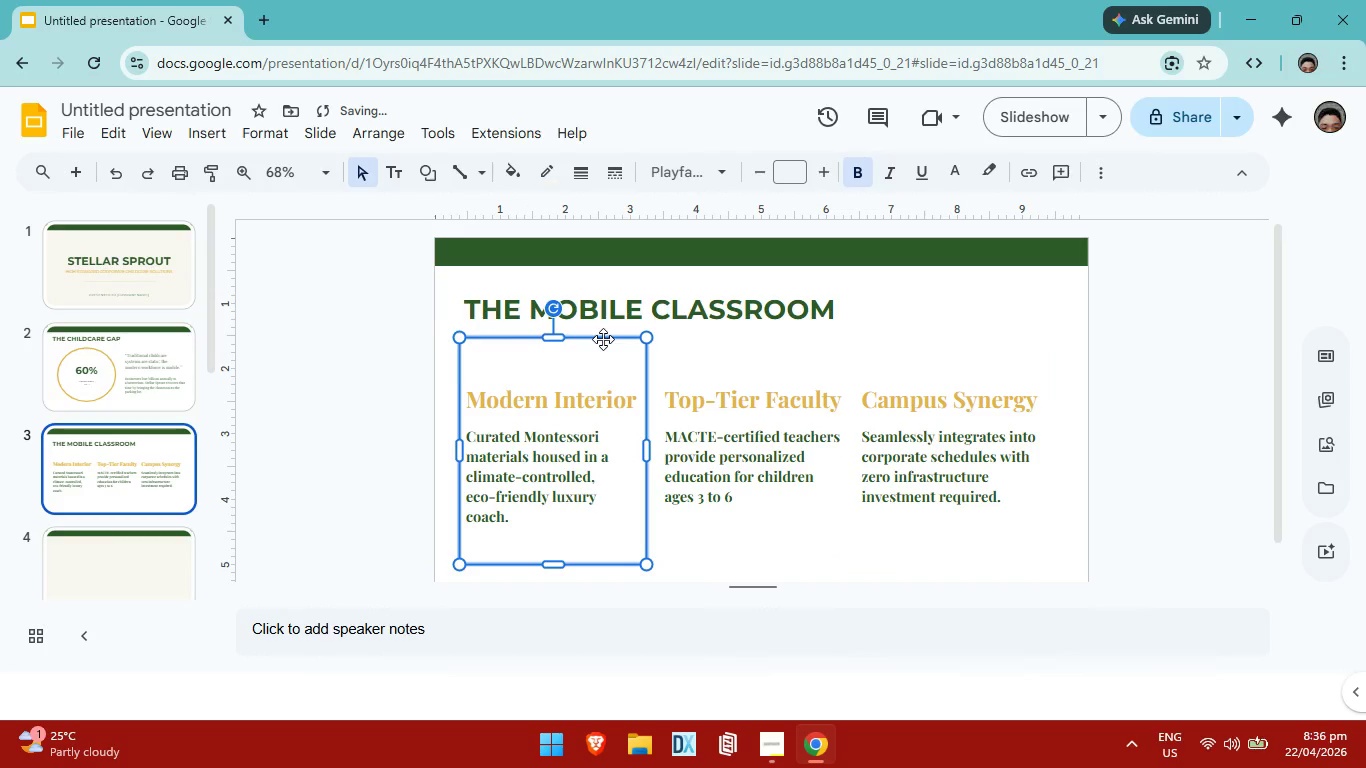 
key(ArrowRight)
 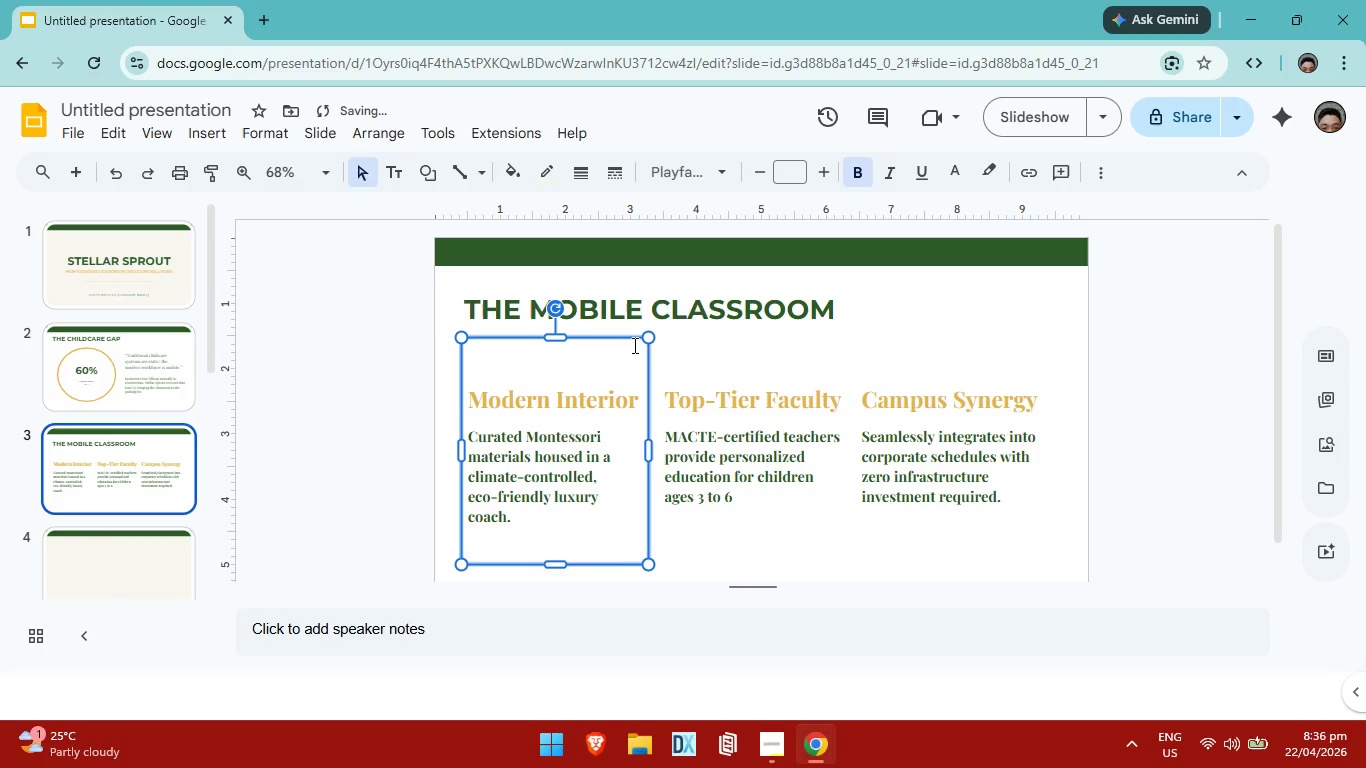 
key(ArrowRight)
 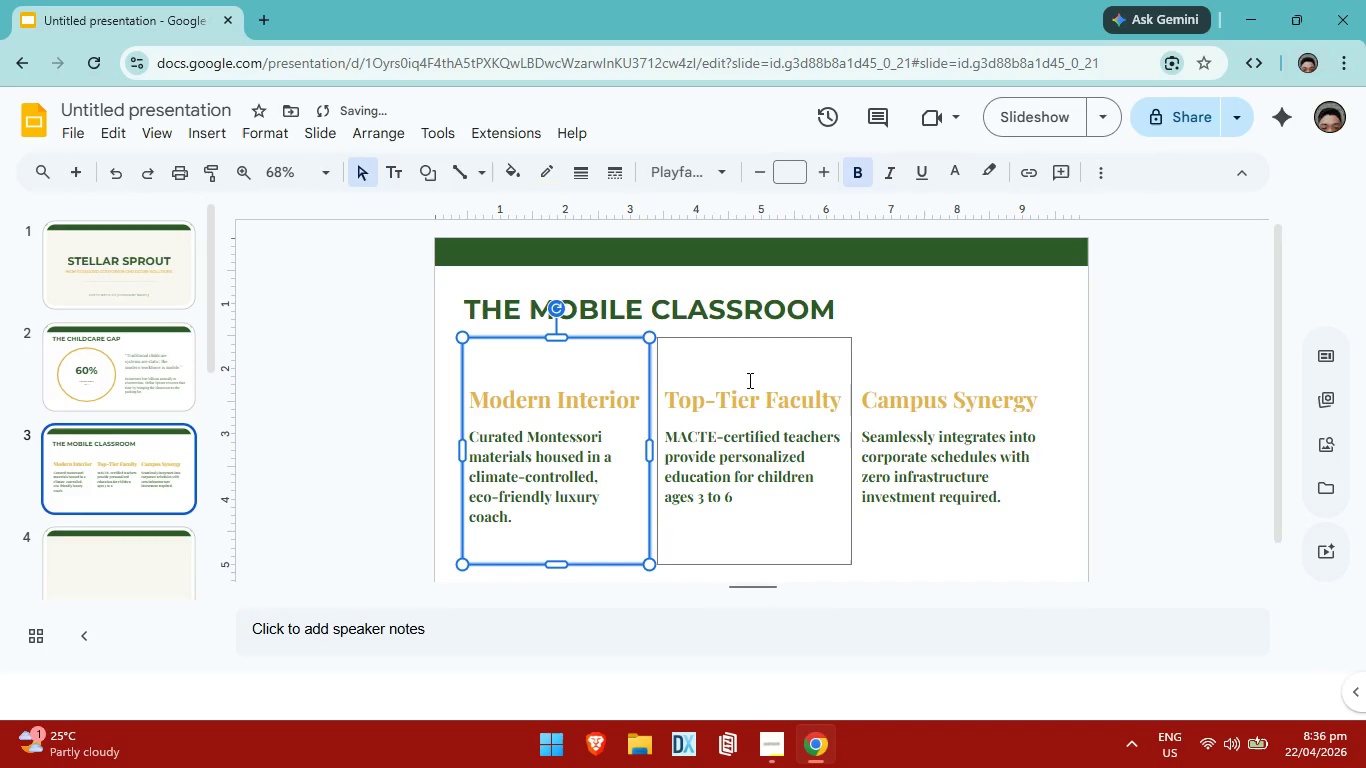 
key(ArrowRight)
 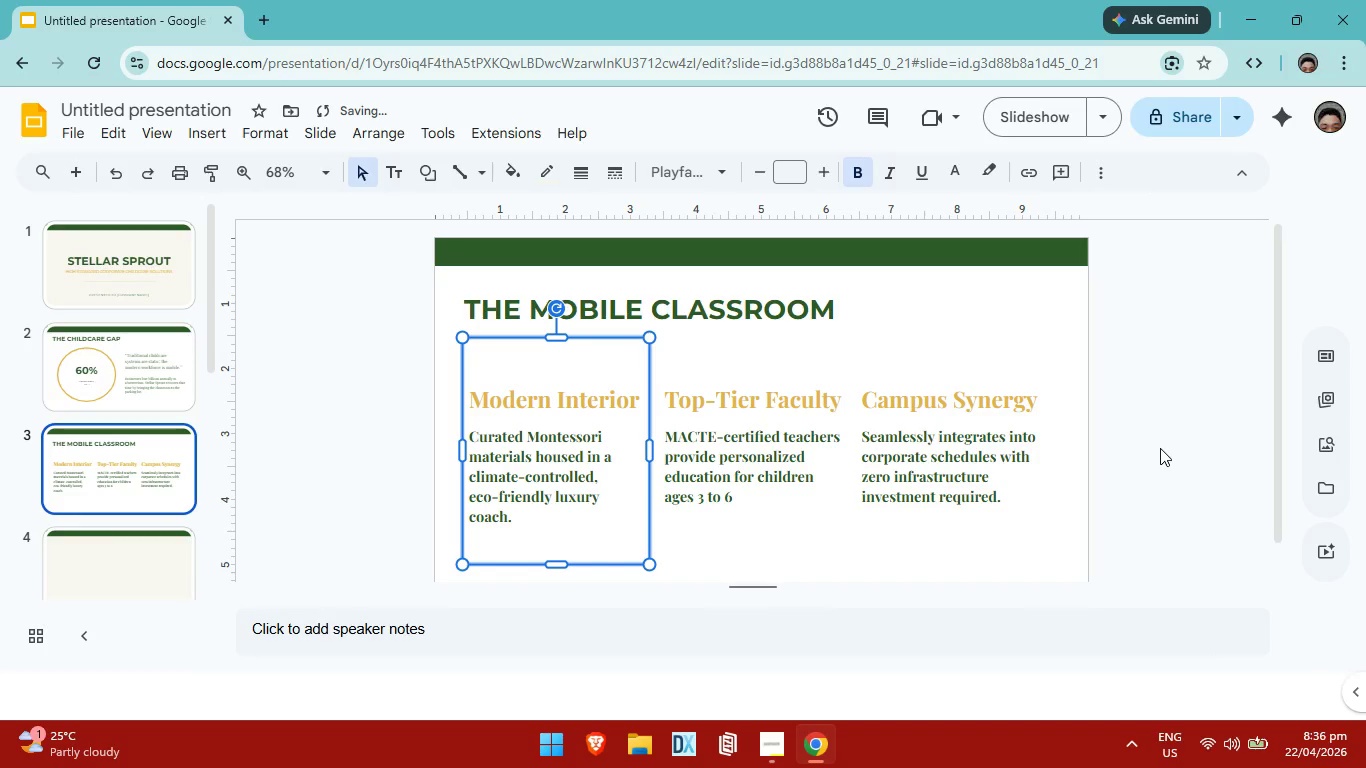 
left_click([1163, 448])
 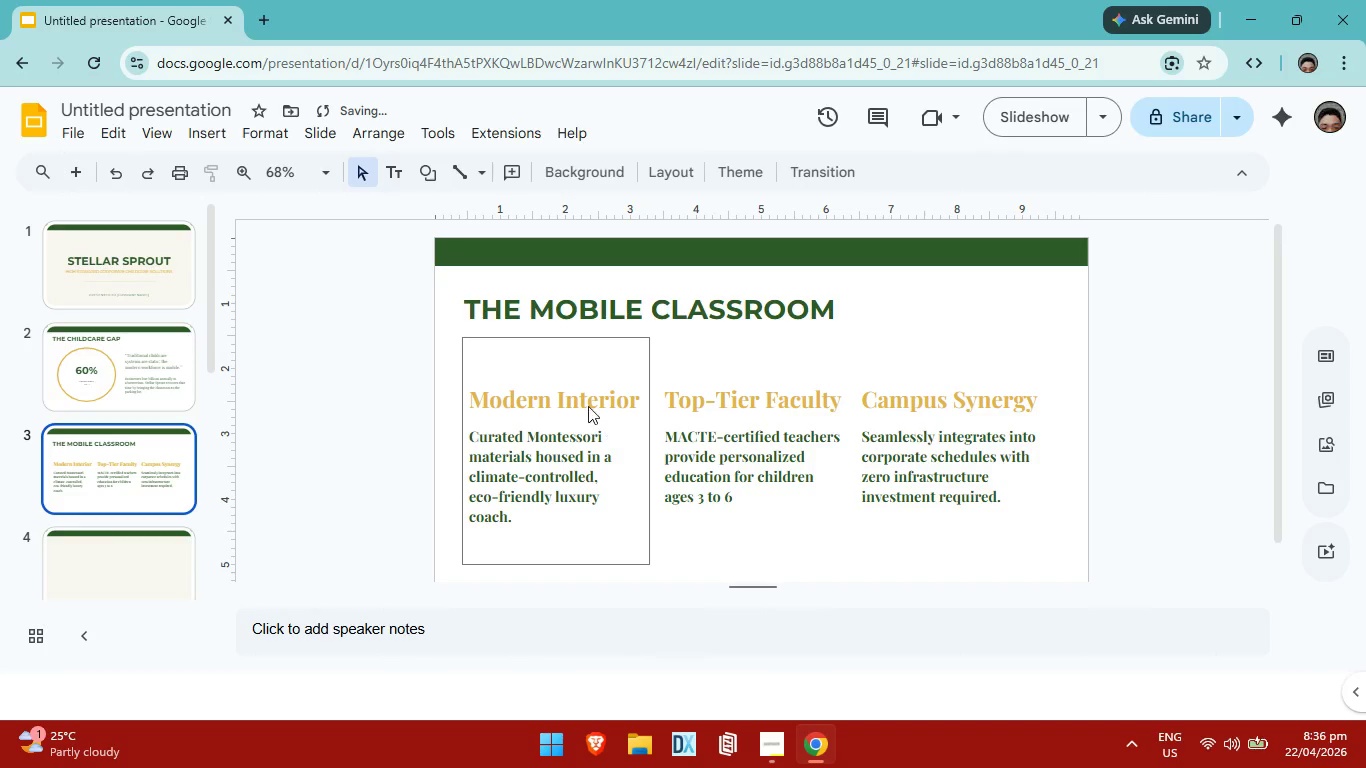 
left_click([586, 406])
 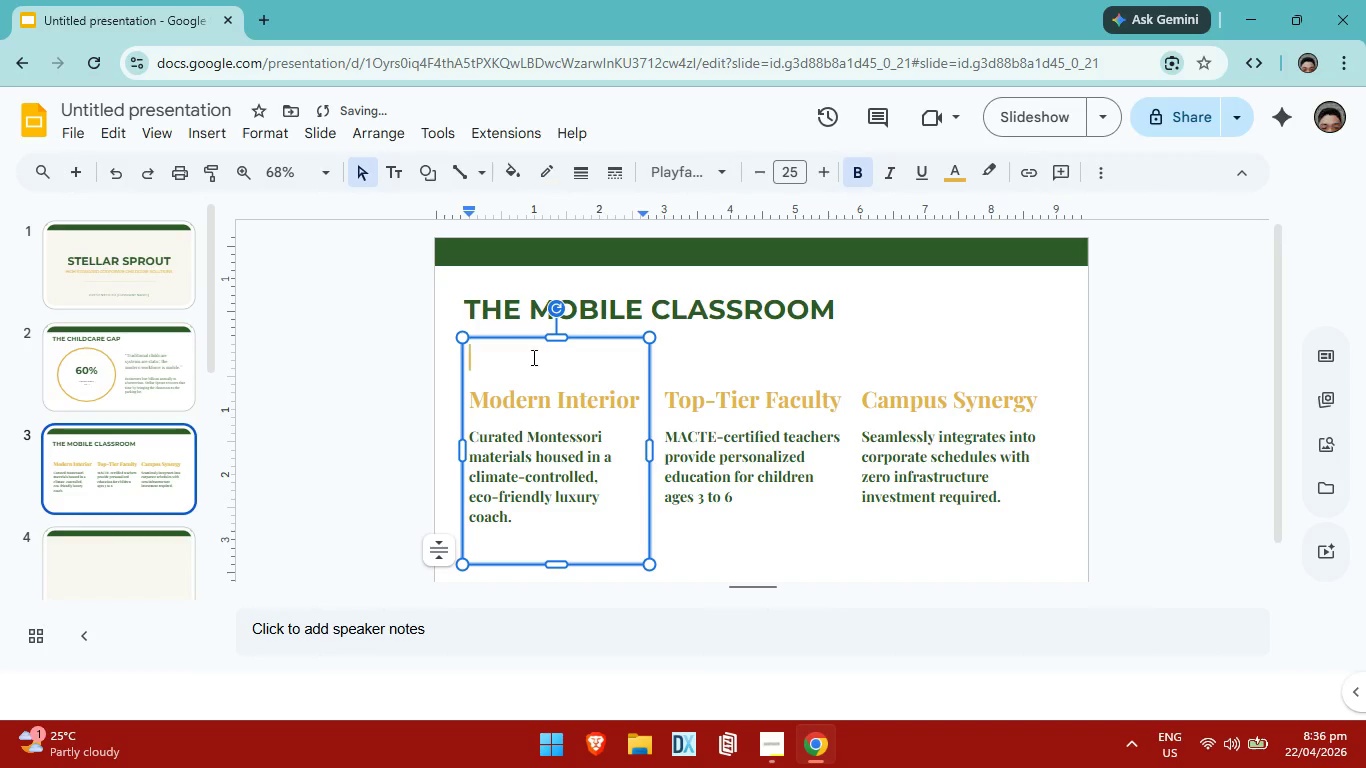 
left_click([532, 357])
 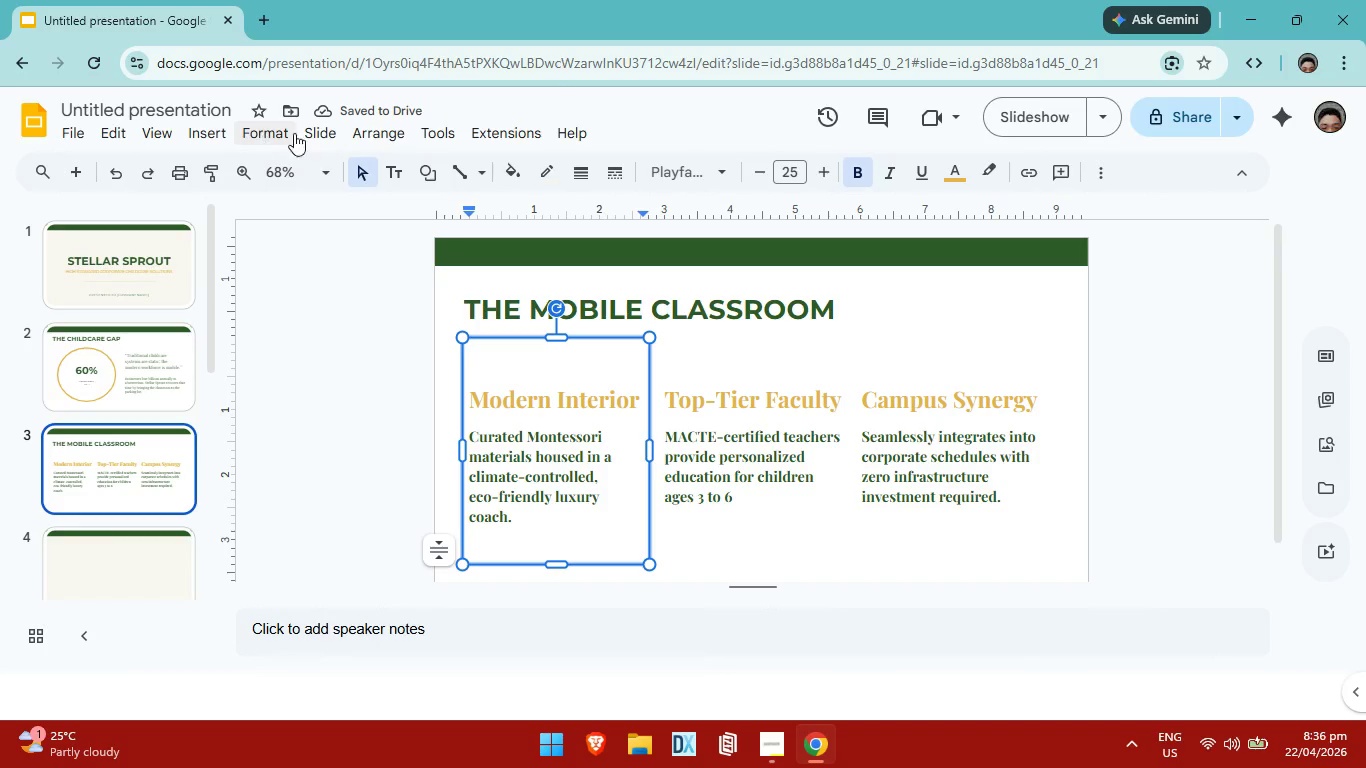 
left_click([208, 134])
 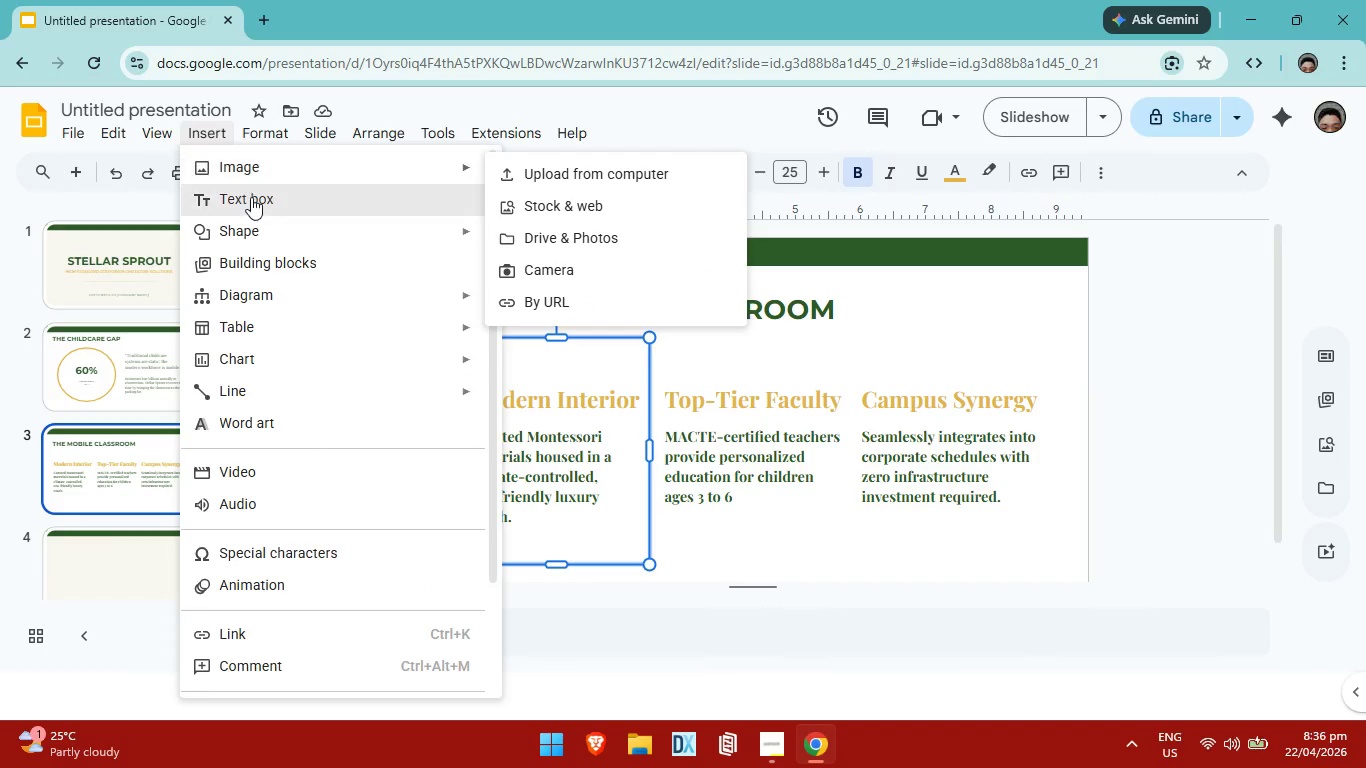 
left_click([251, 197])
 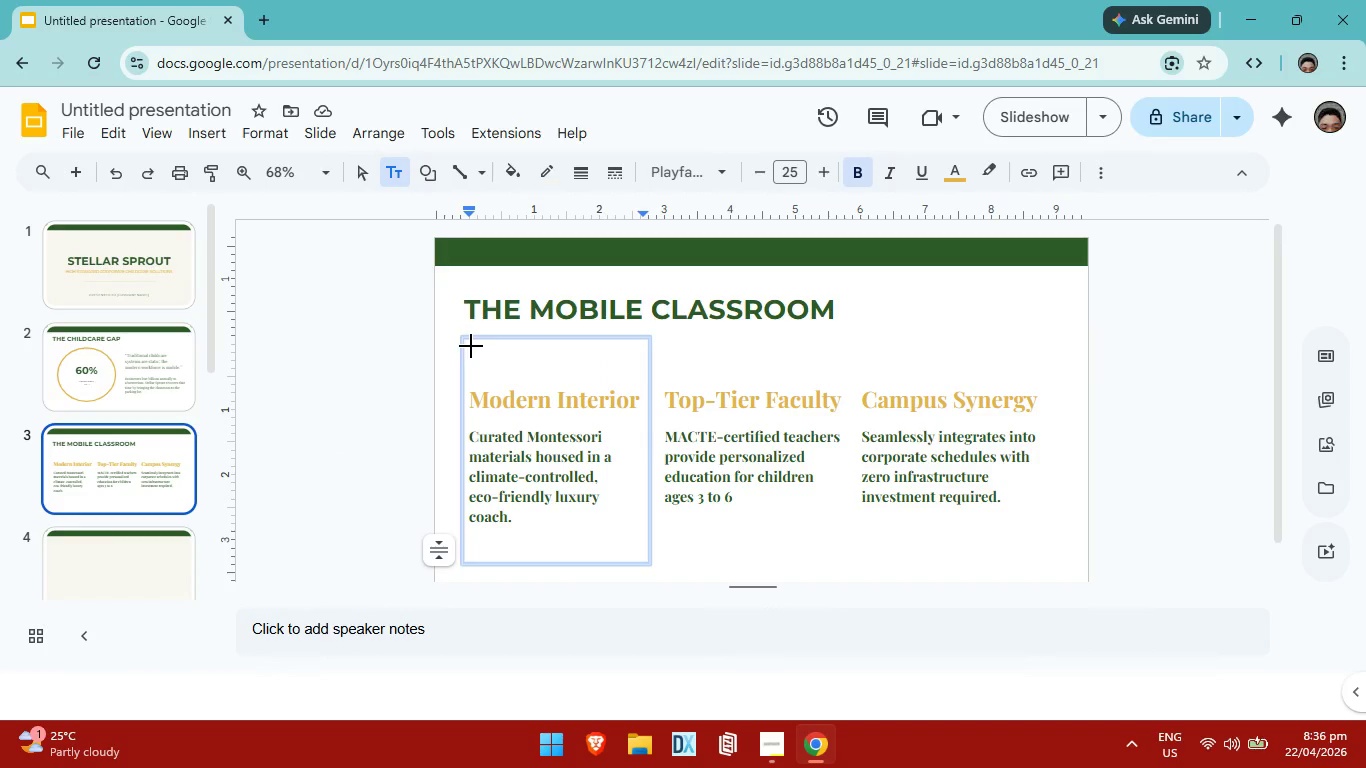 
left_click_drag(start_coordinate=[470, 346], to_coordinate=[647, 355])
 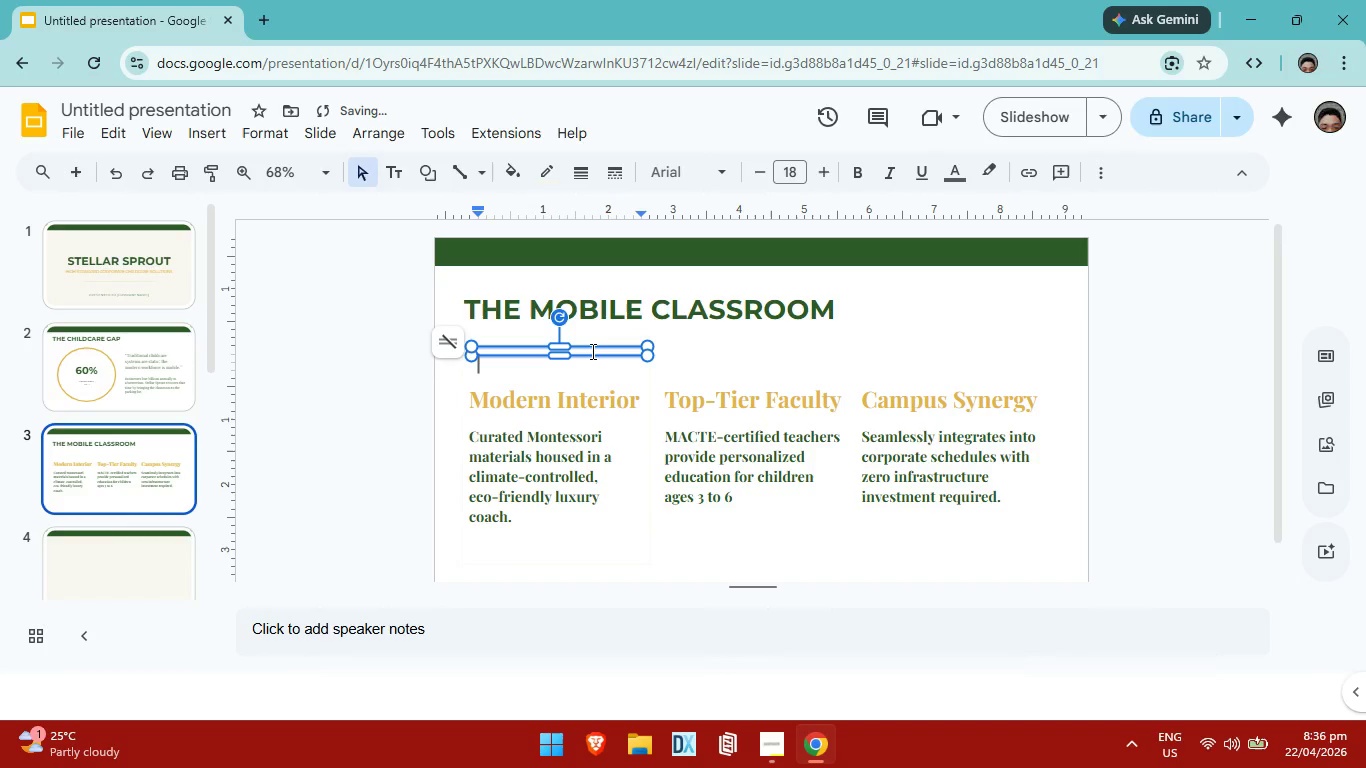 
key(ArrowLeft)
 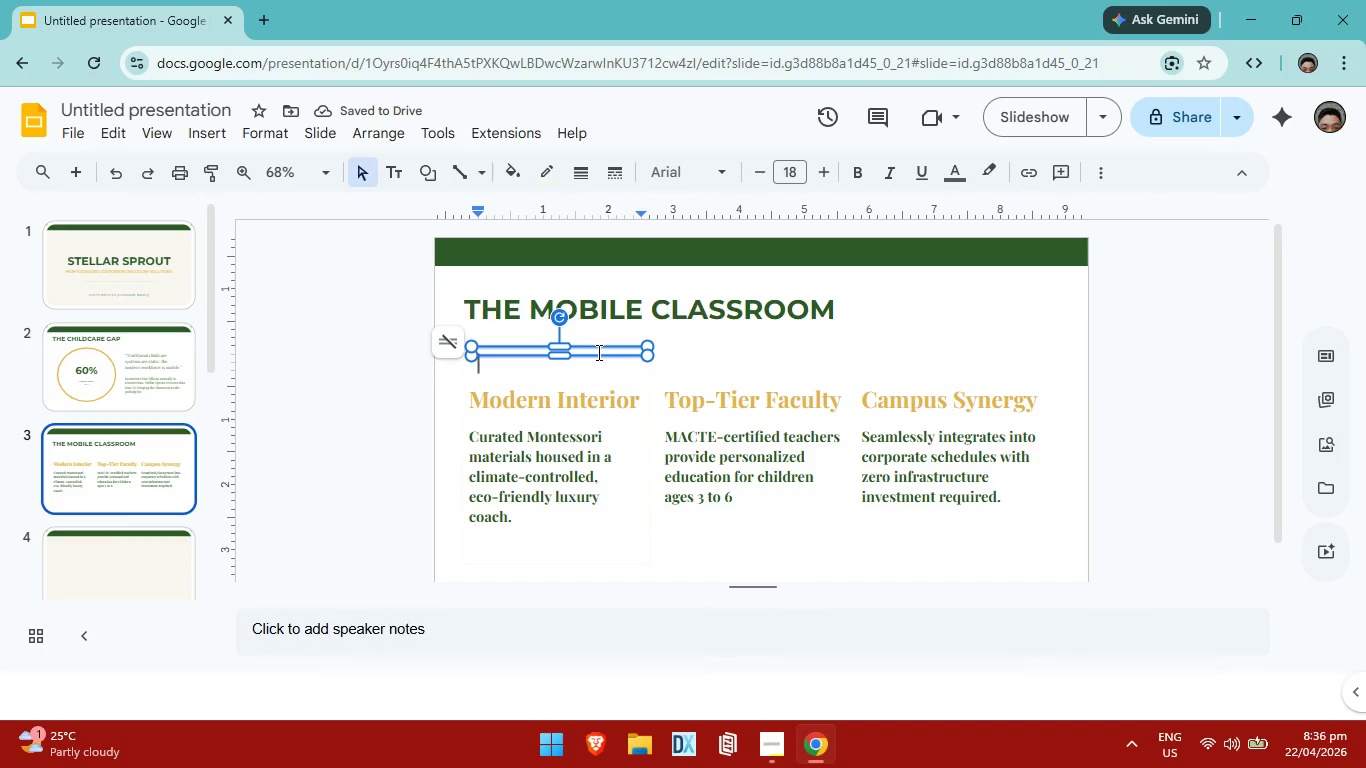 
key(ArrowLeft)
 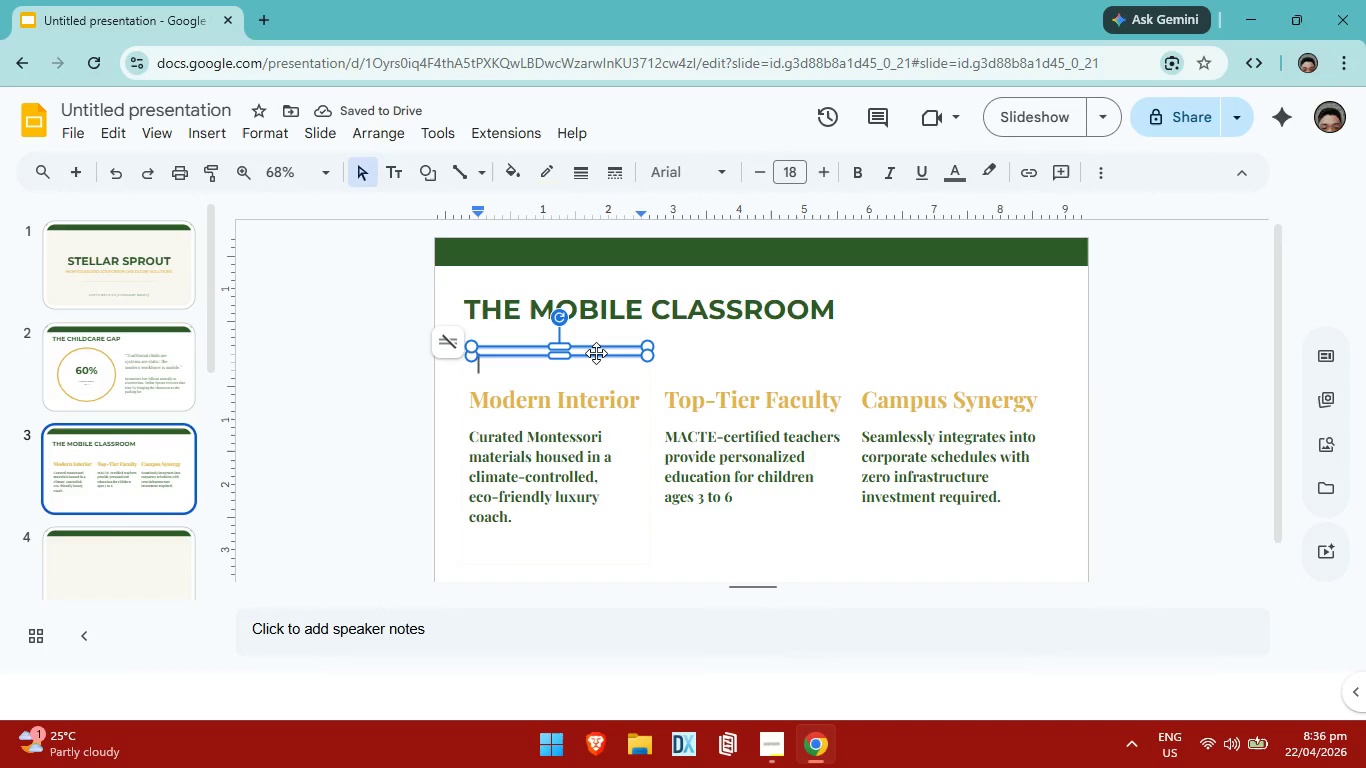 
key(ArrowLeft)
 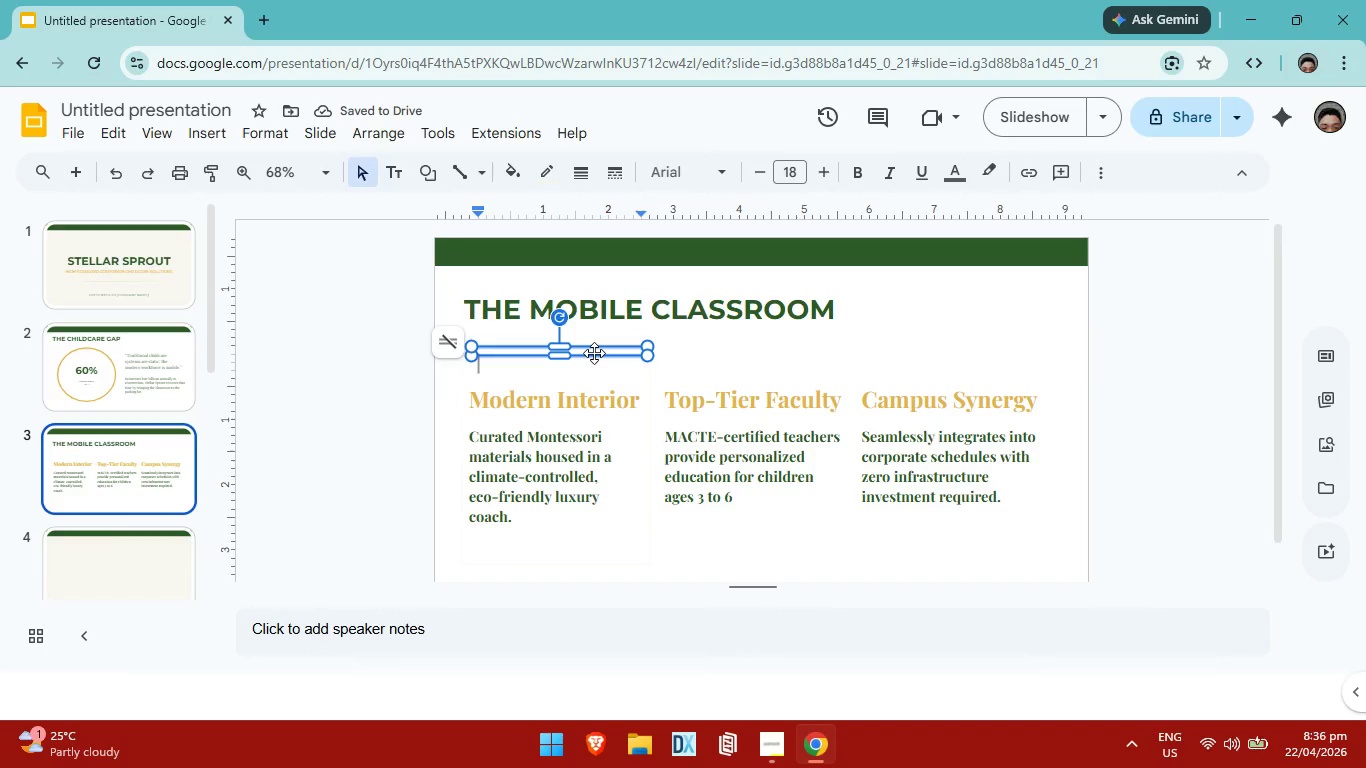 
left_click([594, 353])
 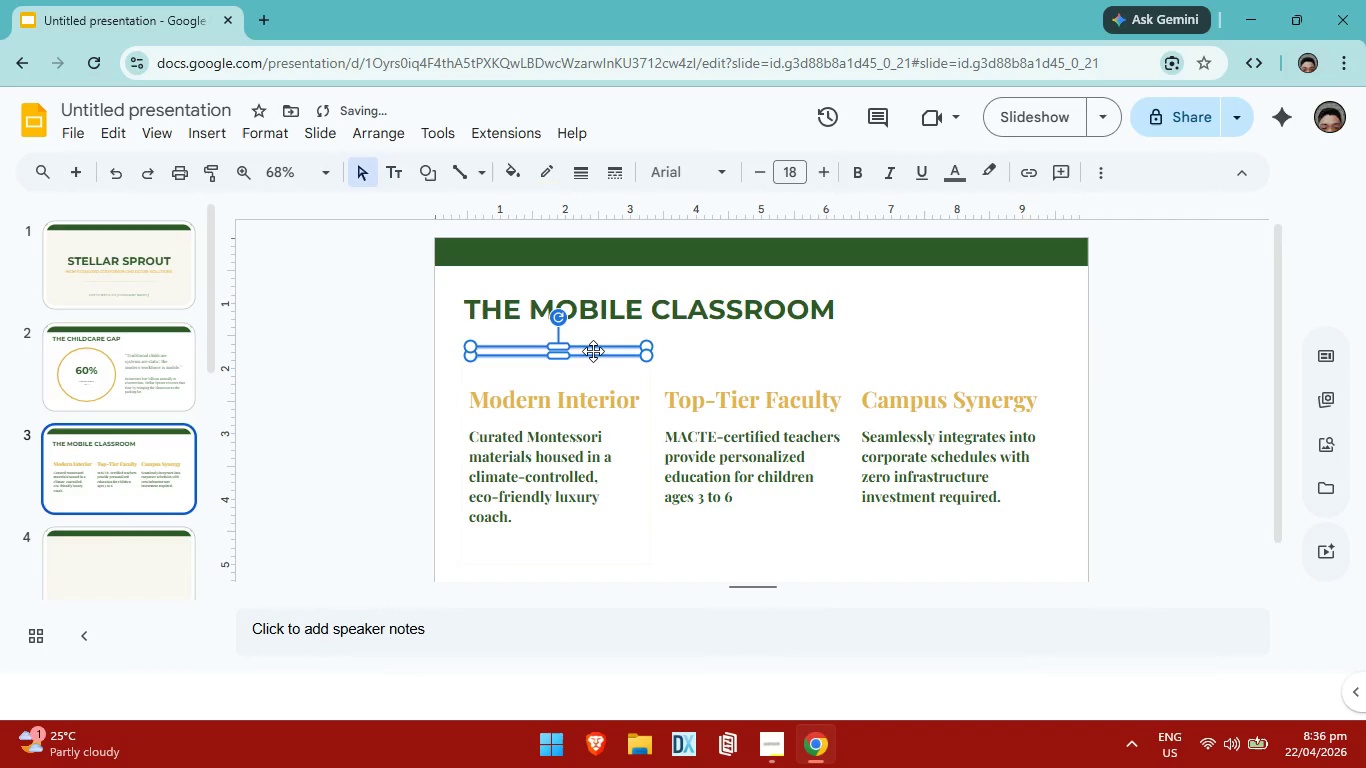 
key(ArrowLeft)
 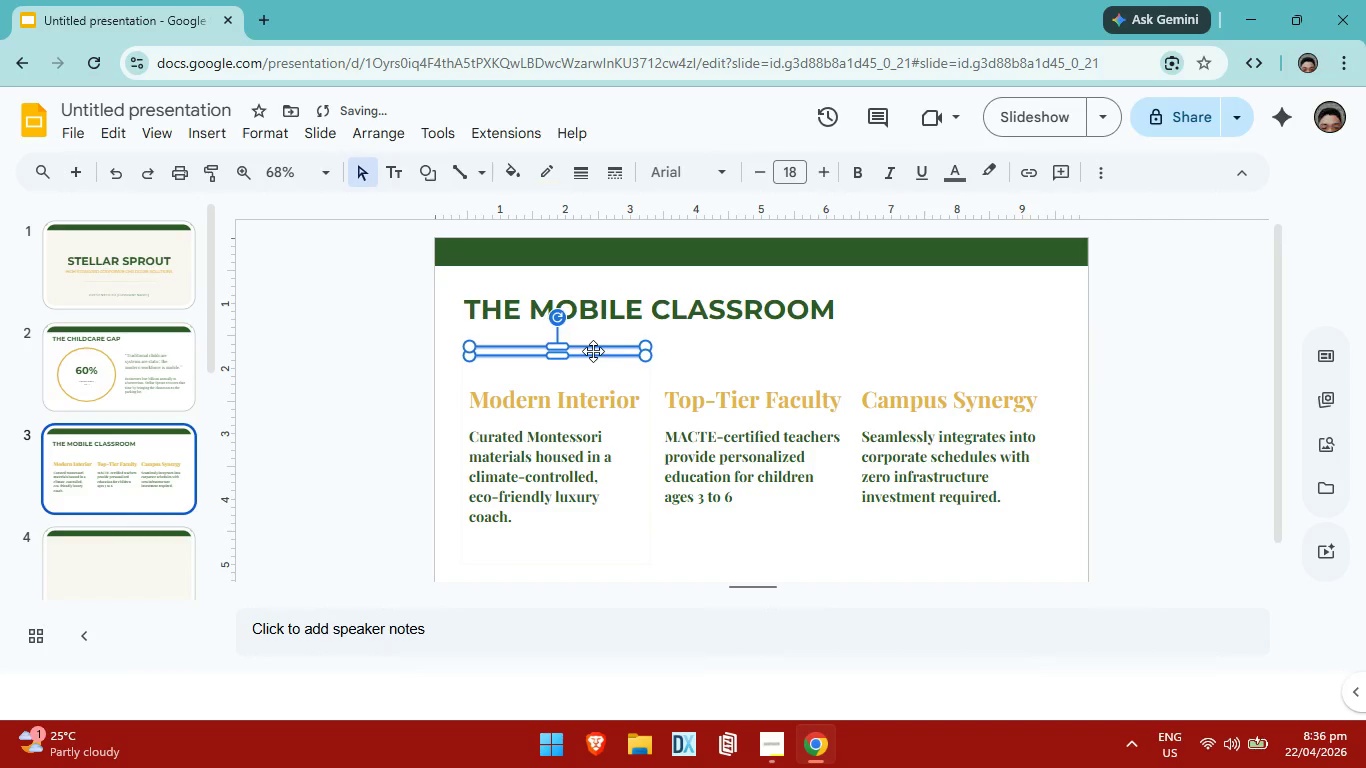 
key(ArrowLeft)
 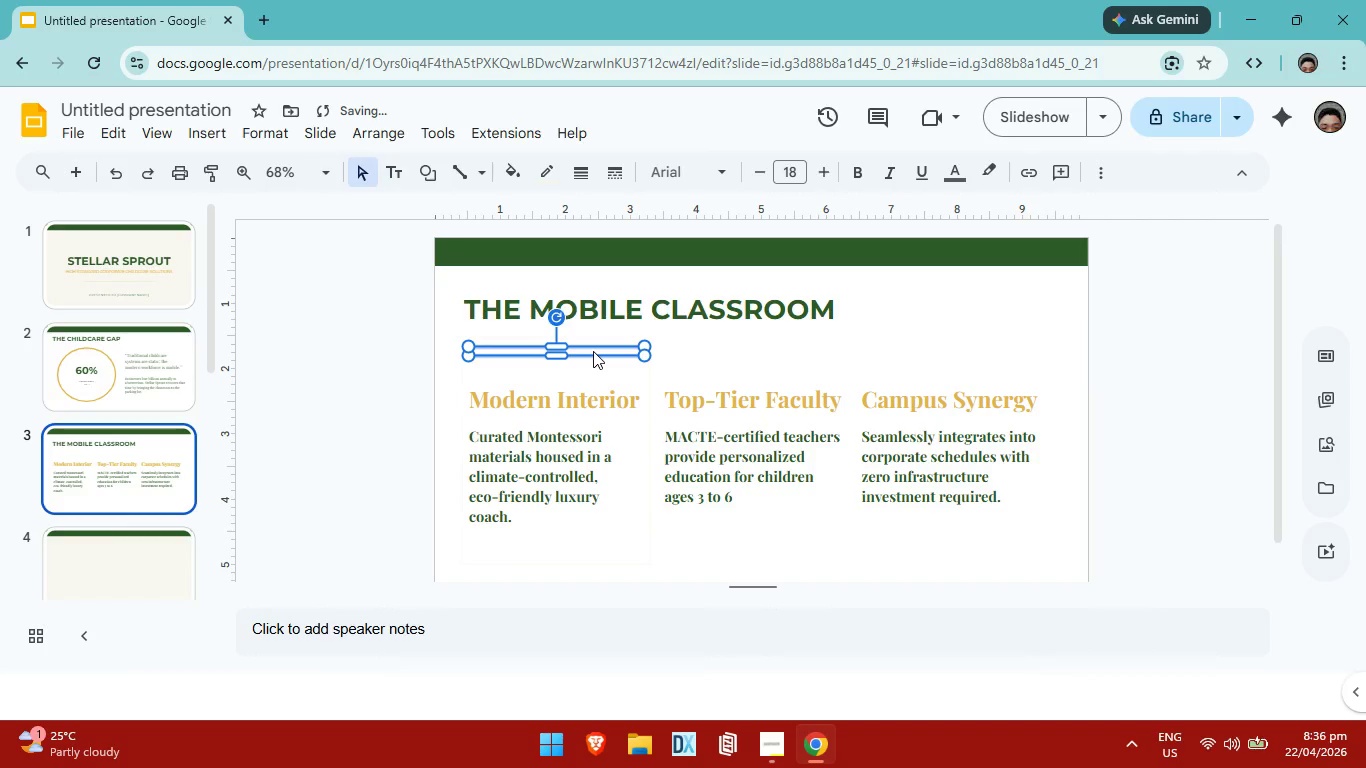 
key(ArrowLeft)
 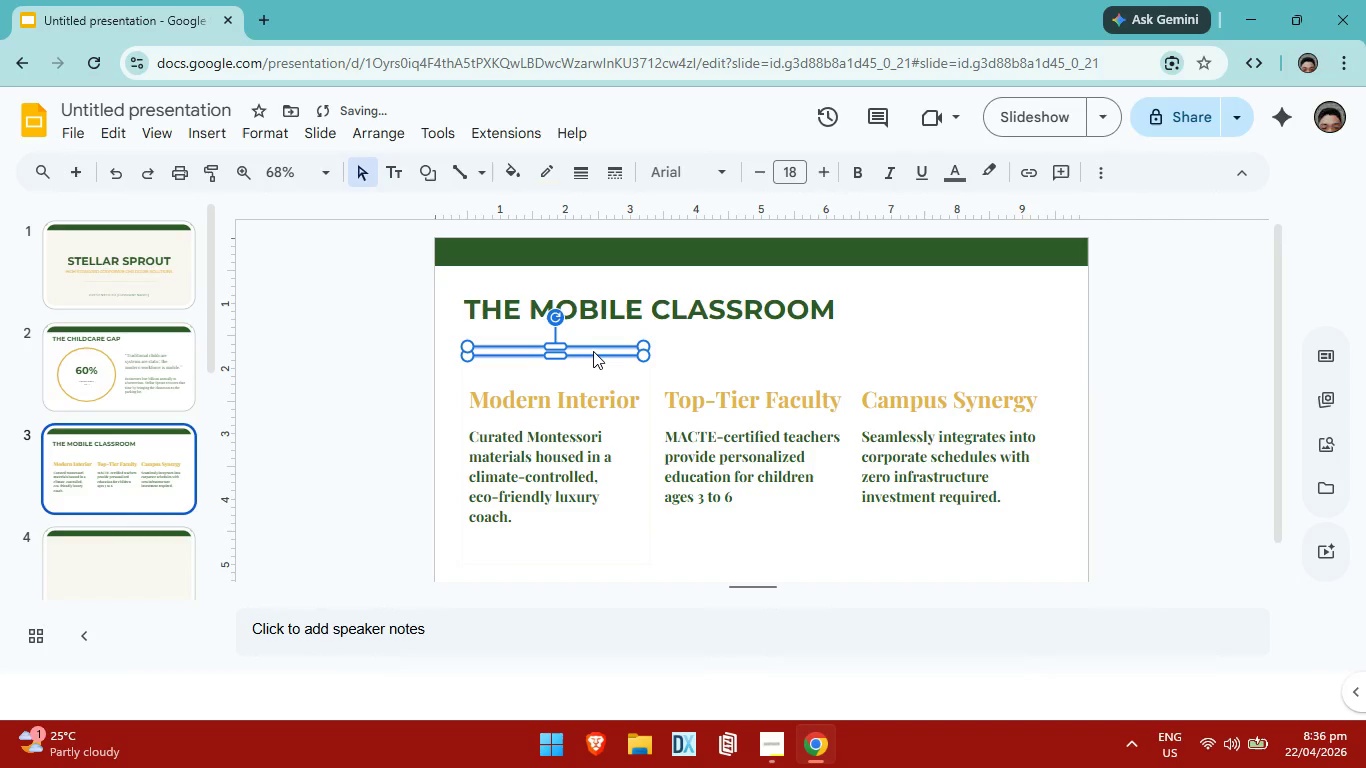 
key(ArrowLeft)
 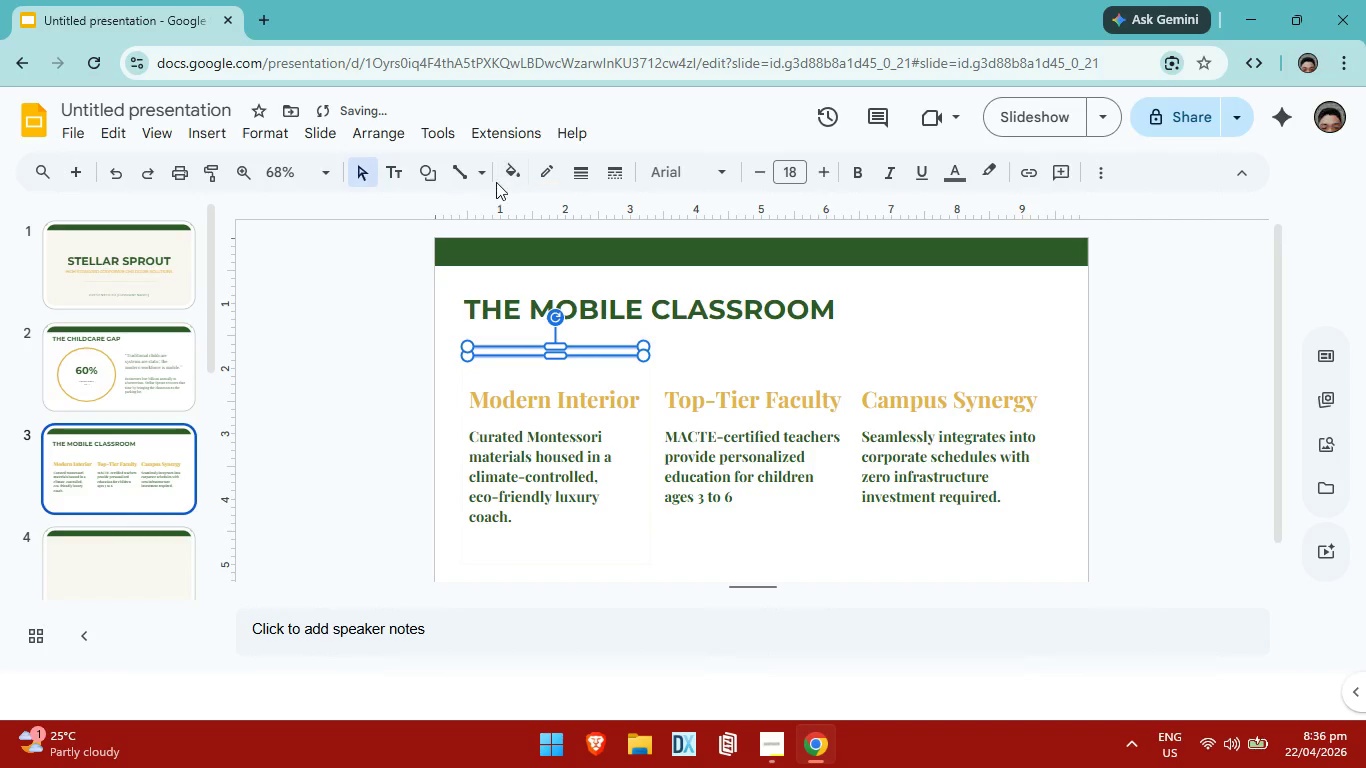 
left_click([510, 169])
 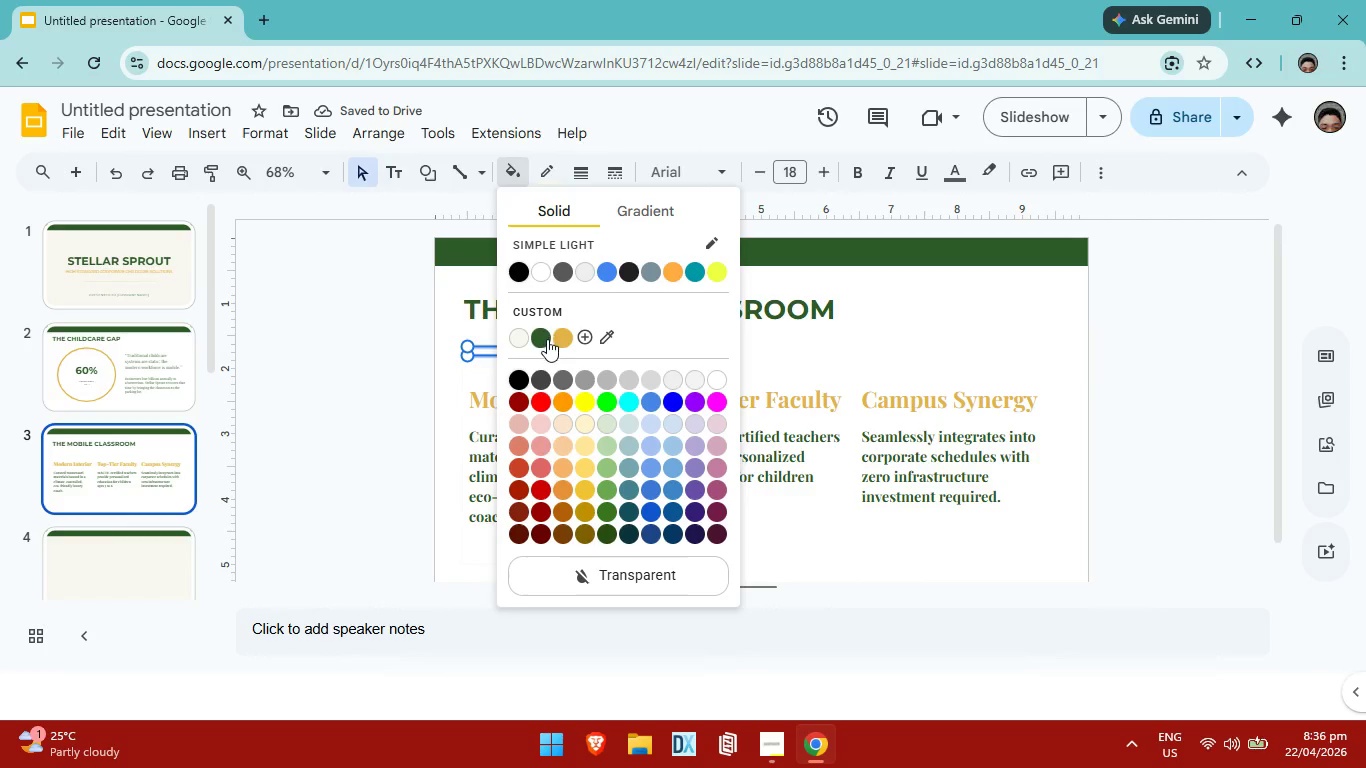 
left_click([547, 339])
 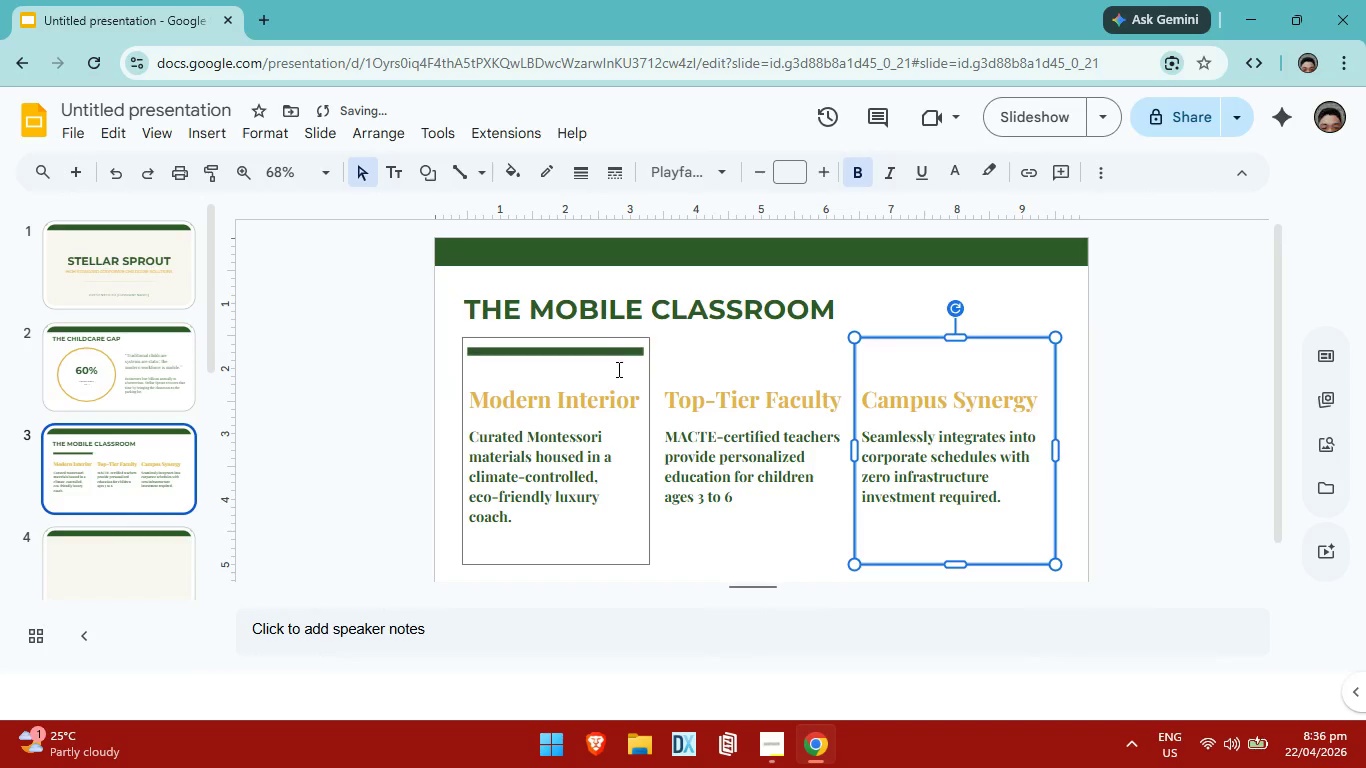 
left_click([617, 353])
 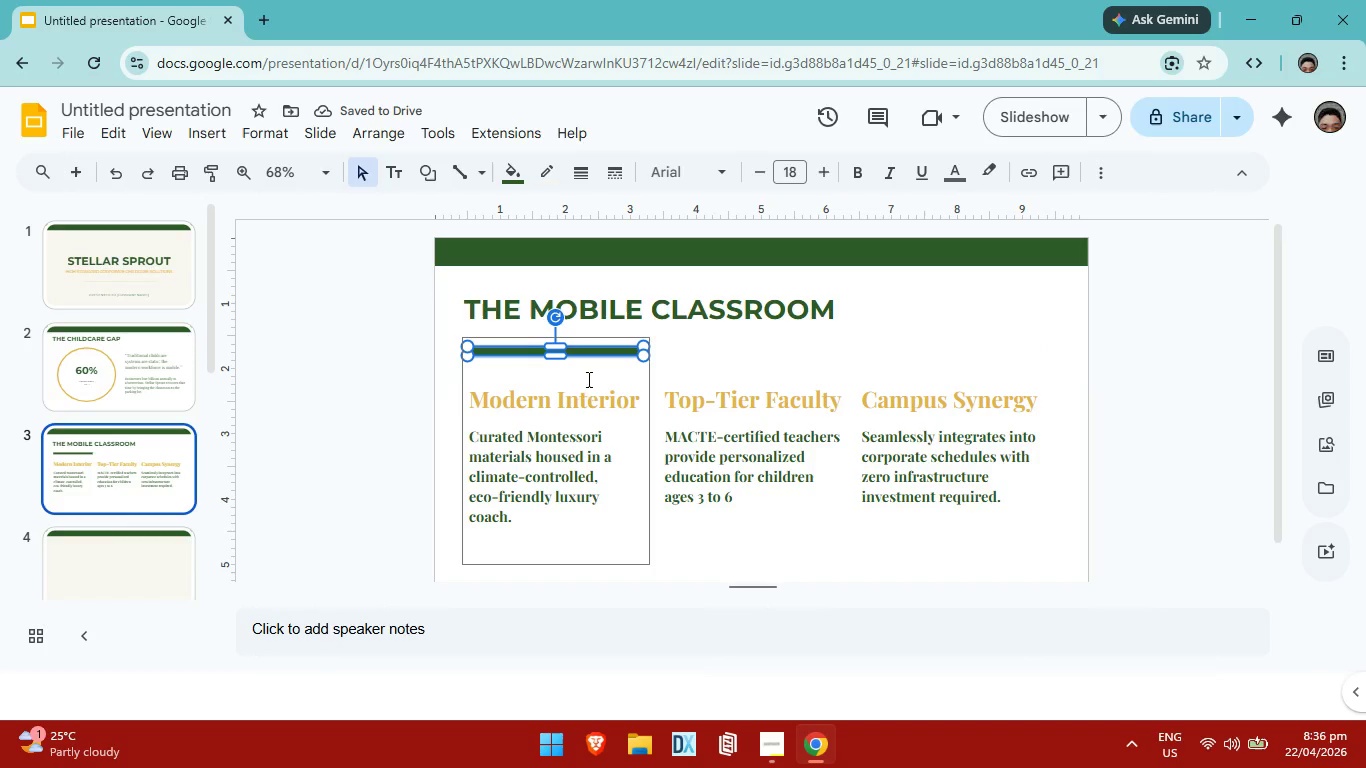 
left_click([593, 375])
 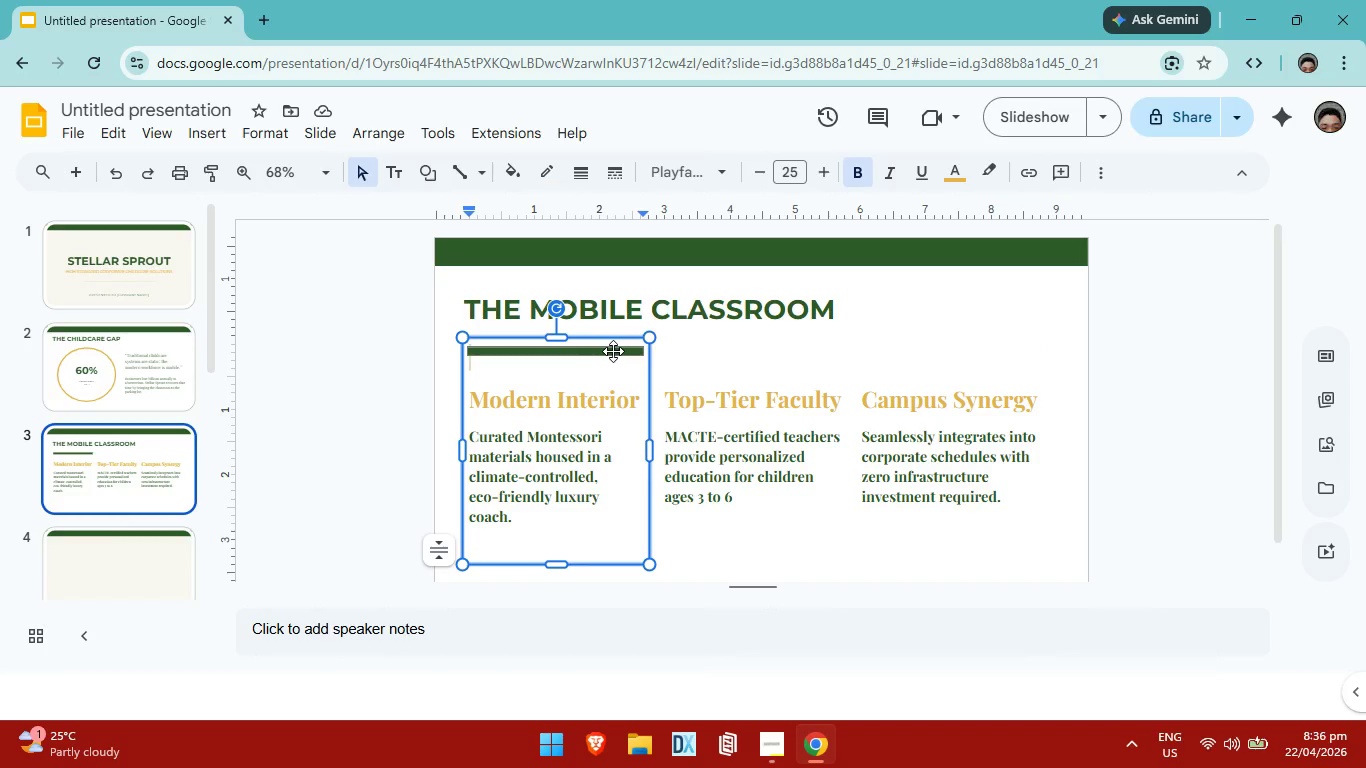 
left_click([613, 351])
 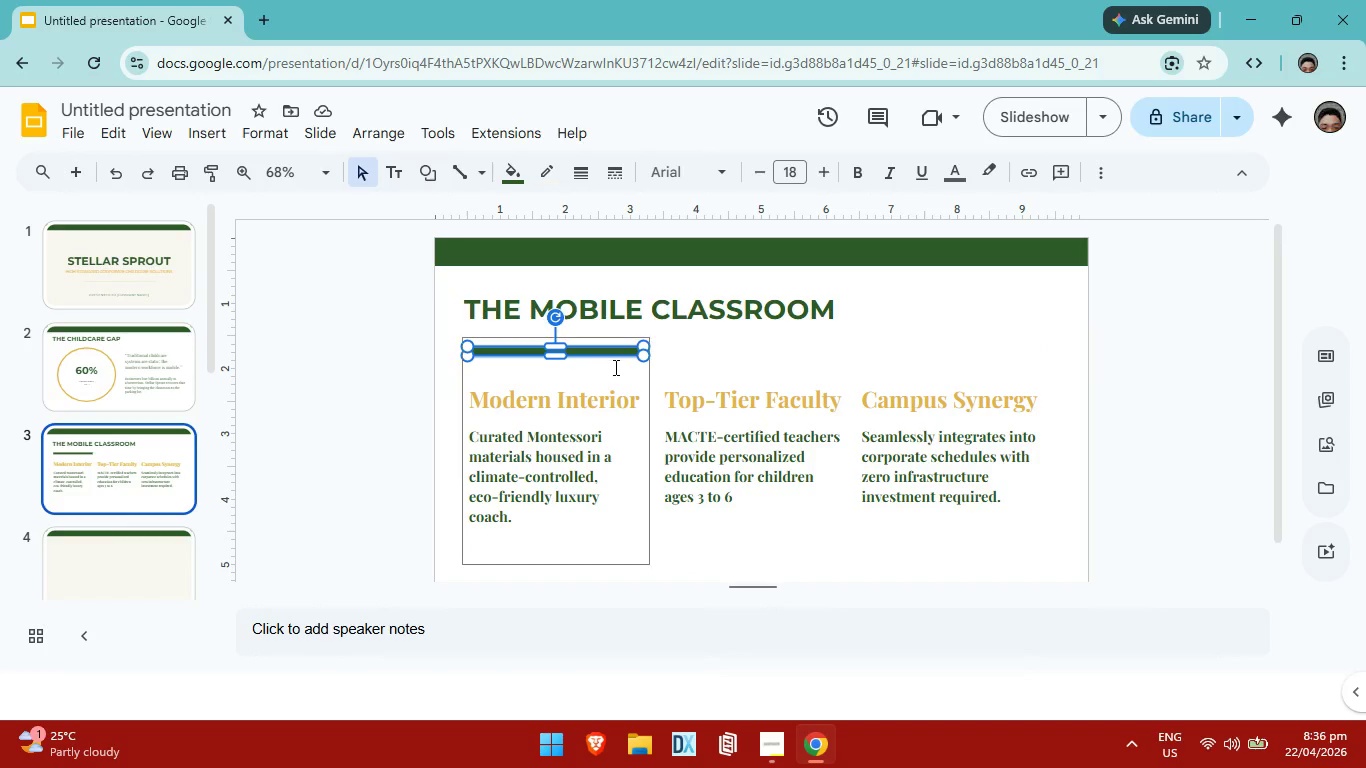 
left_click([624, 374])
 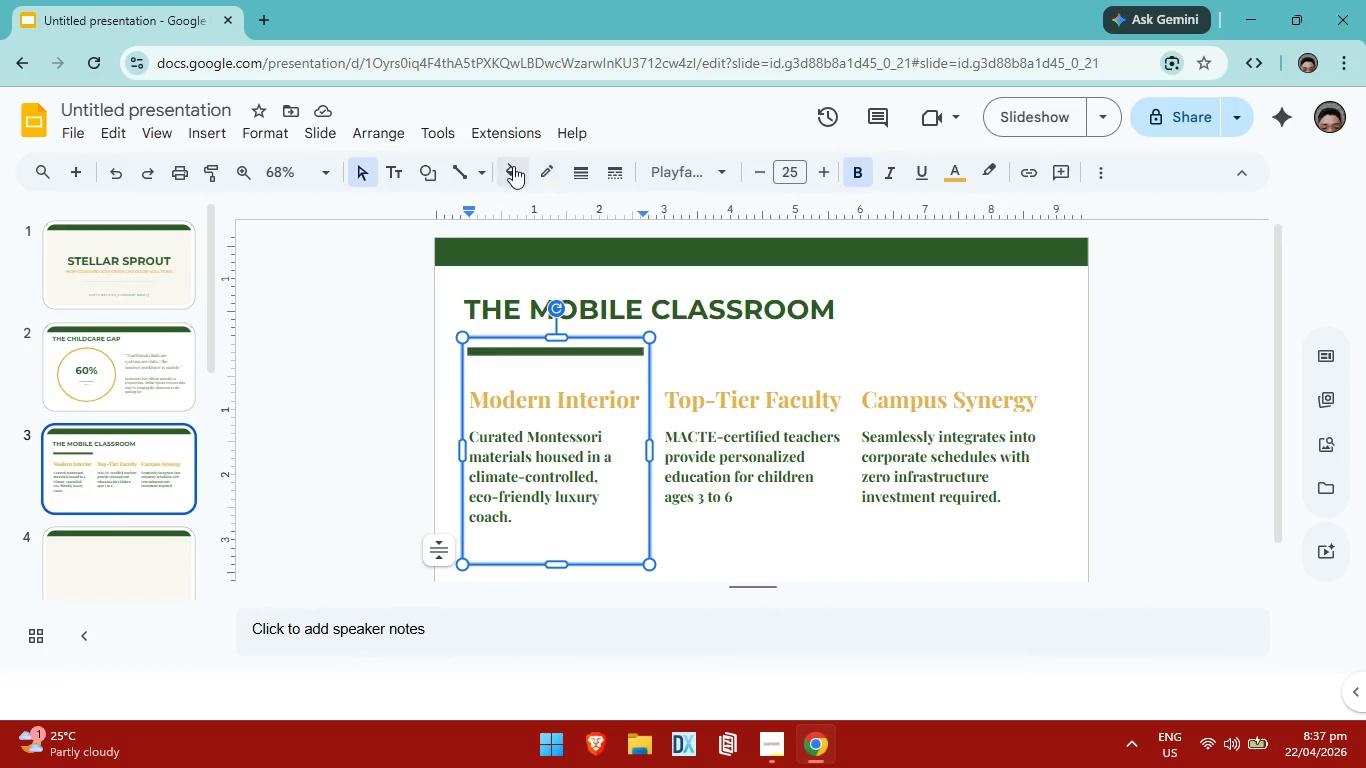 
left_click([512, 166])
 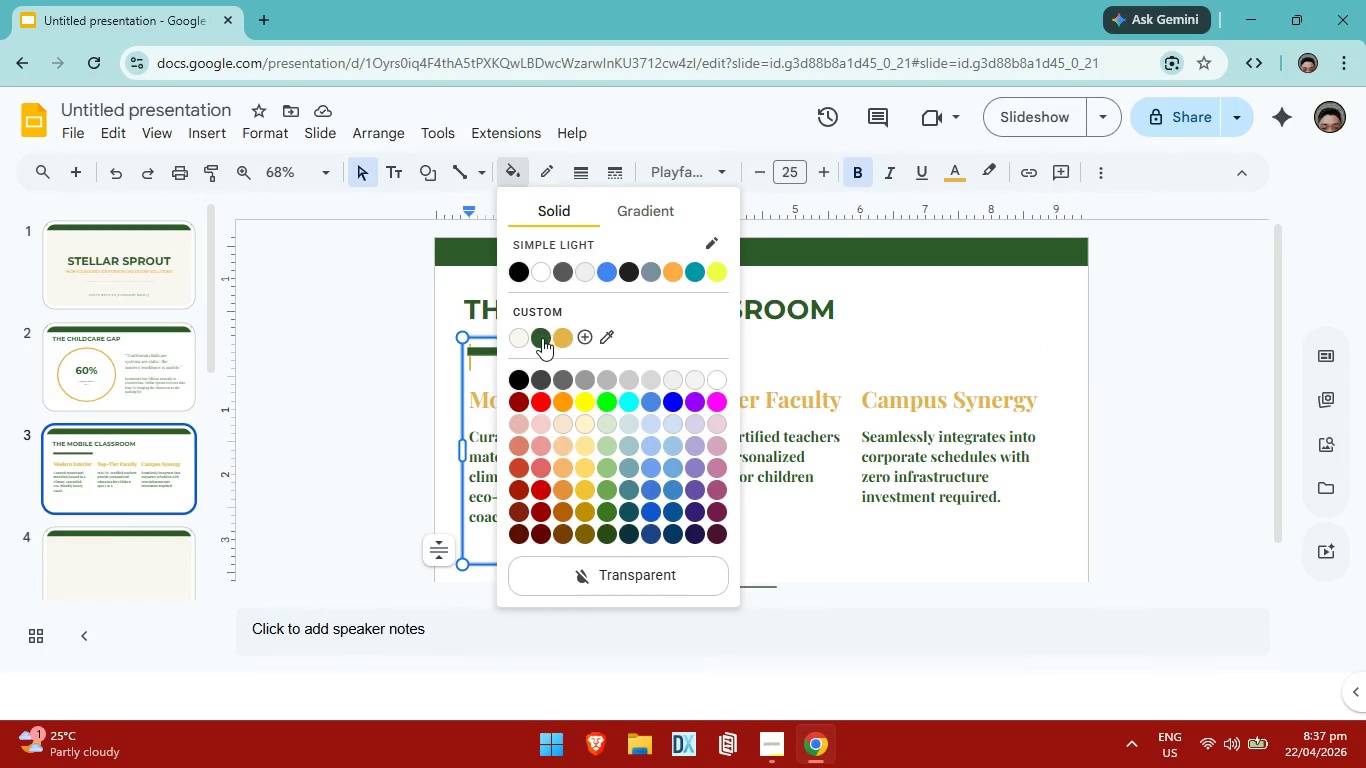 
left_click([540, 339])
 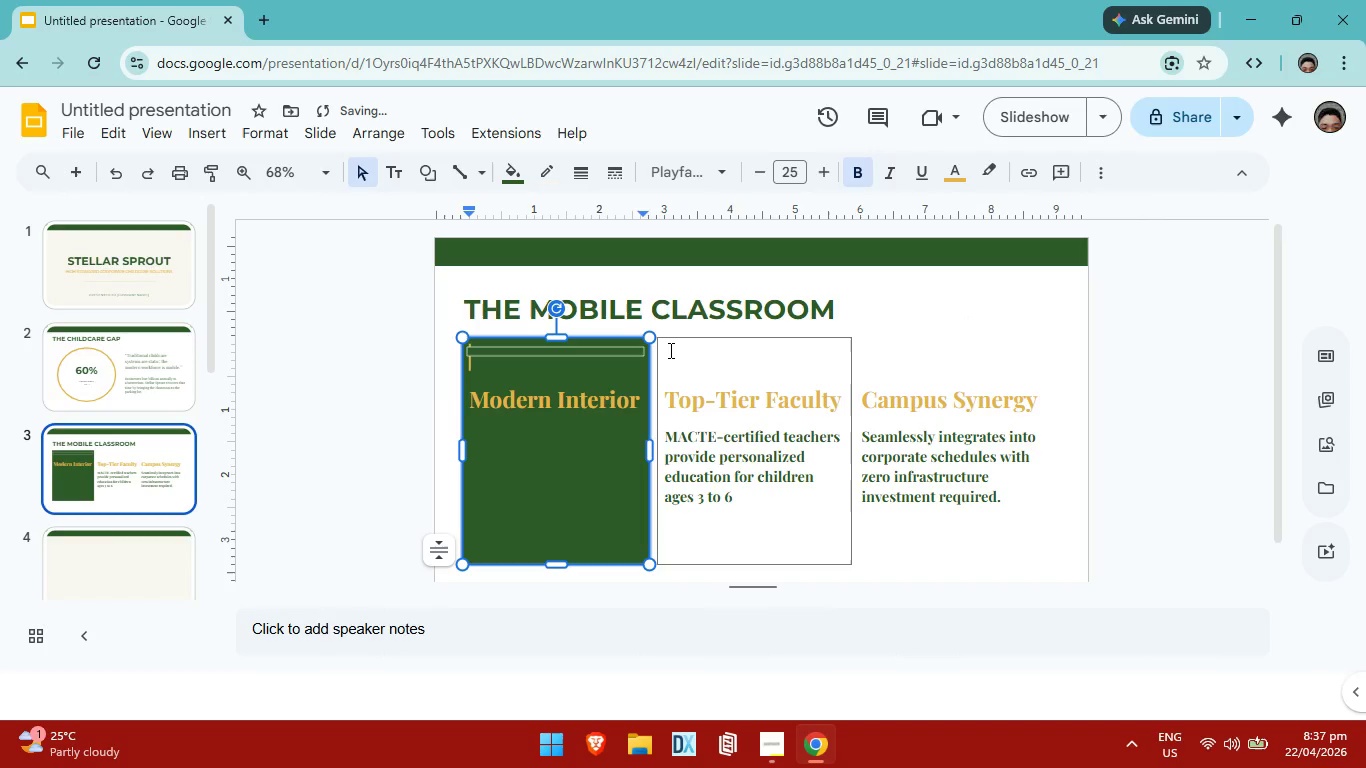 
key(Control+ControlLeft)
 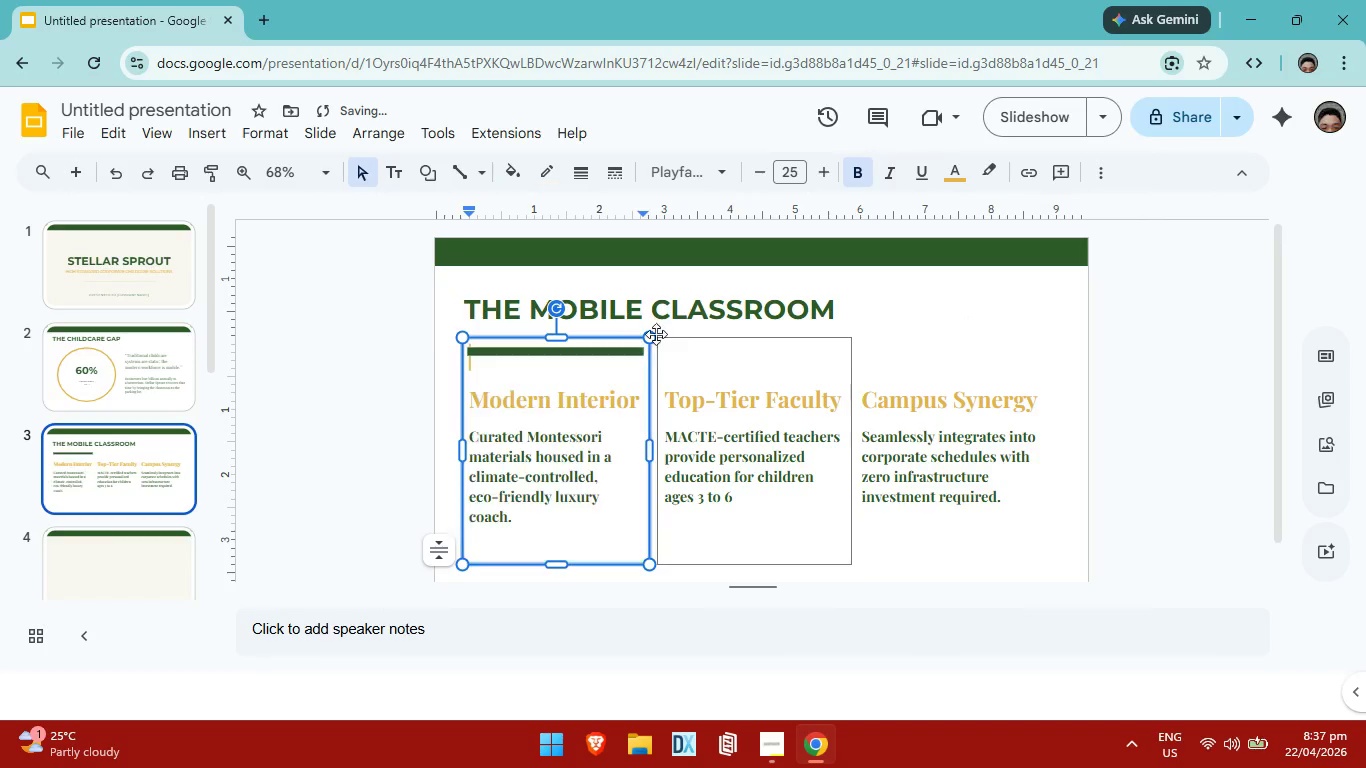 
key(Control+Z)
 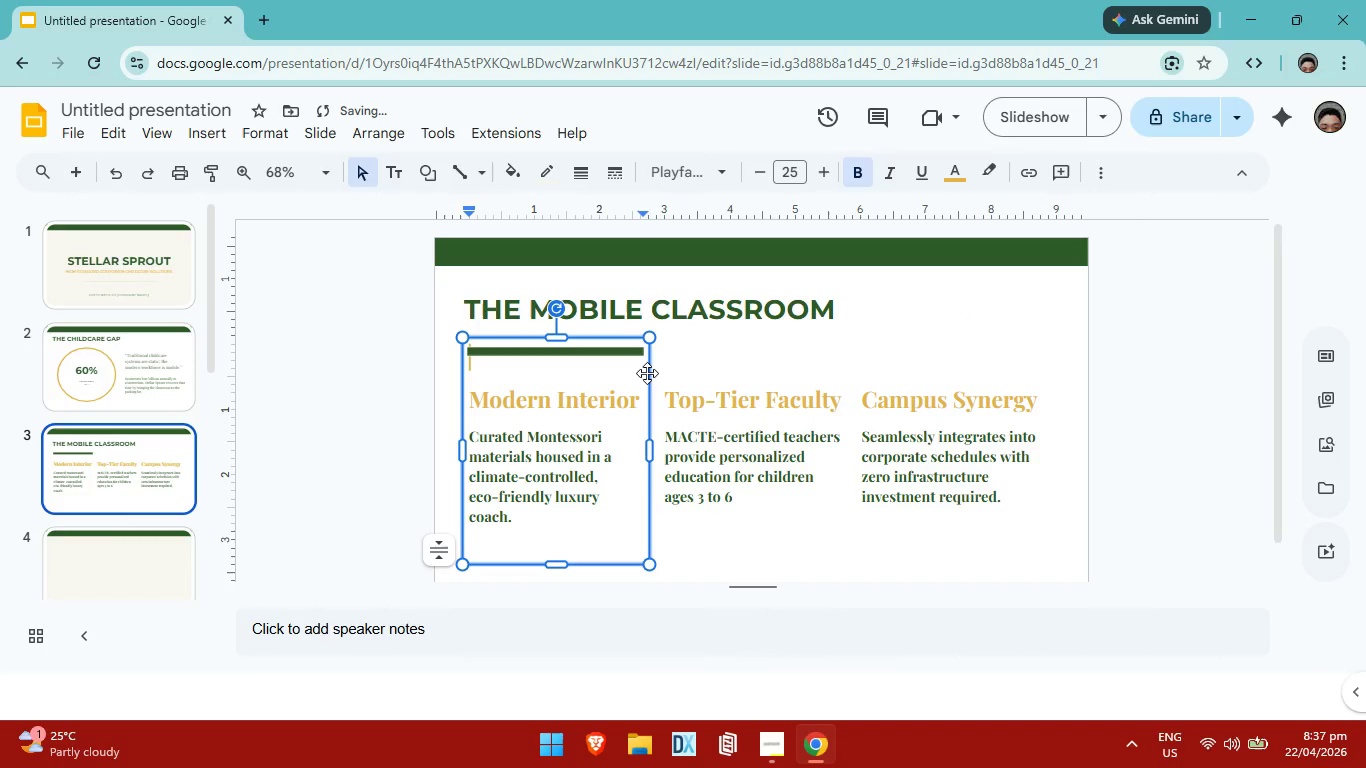 
left_click([647, 373])
 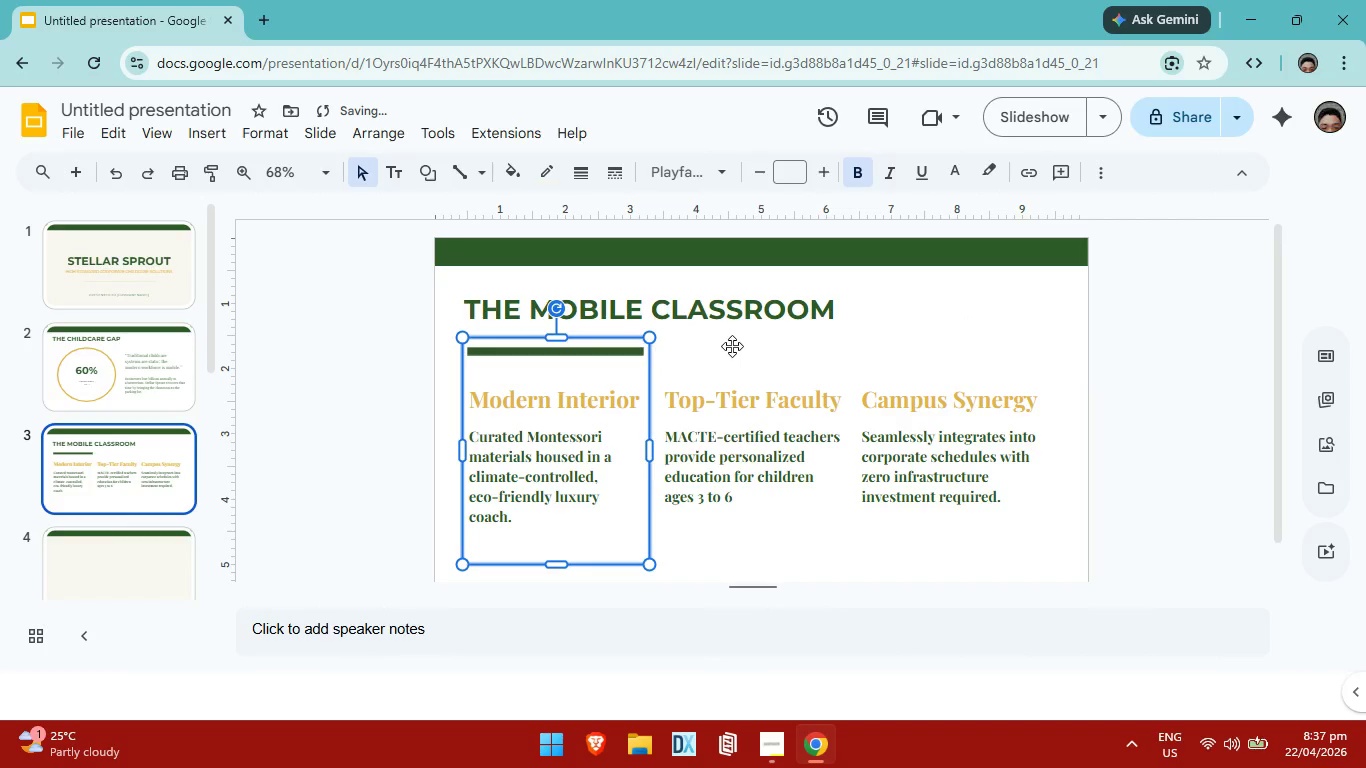 
left_click([733, 346])
 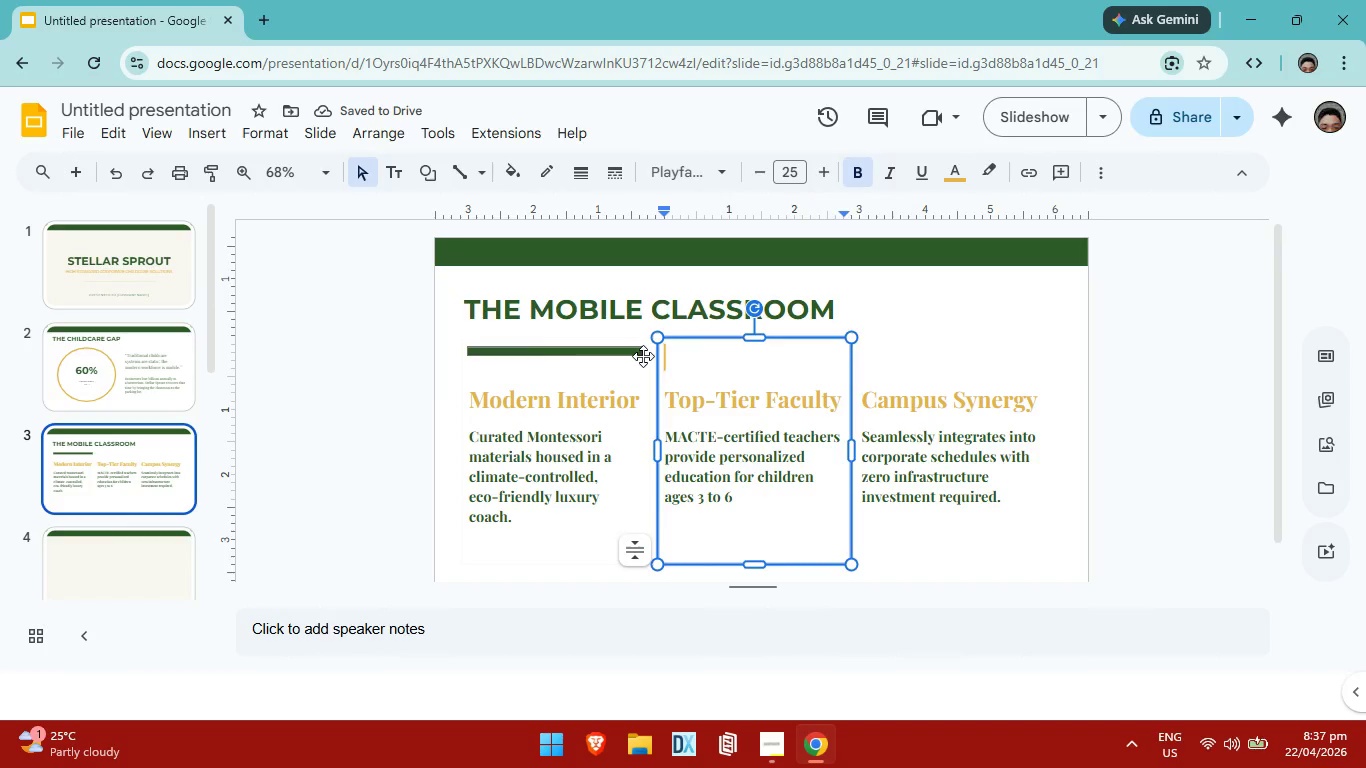 
left_click([643, 356])
 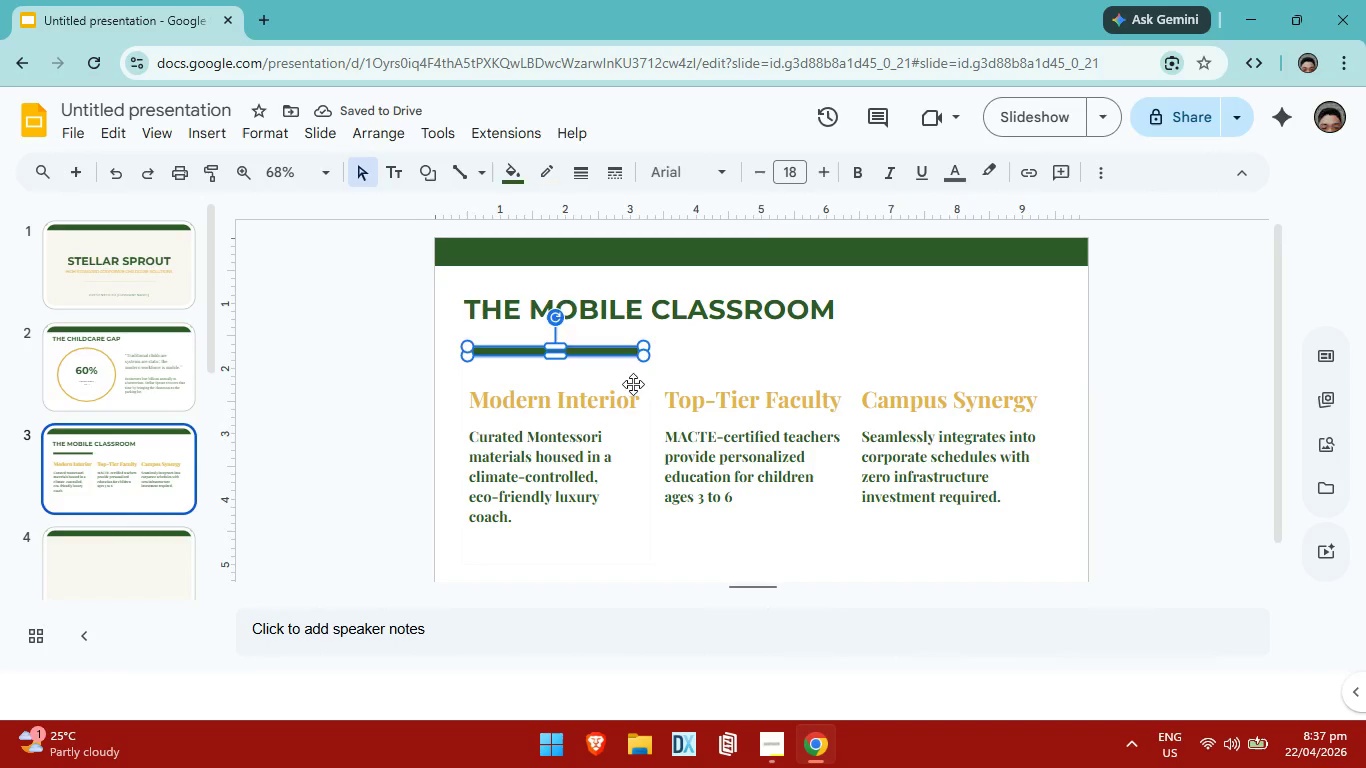 
left_click([633, 384])
 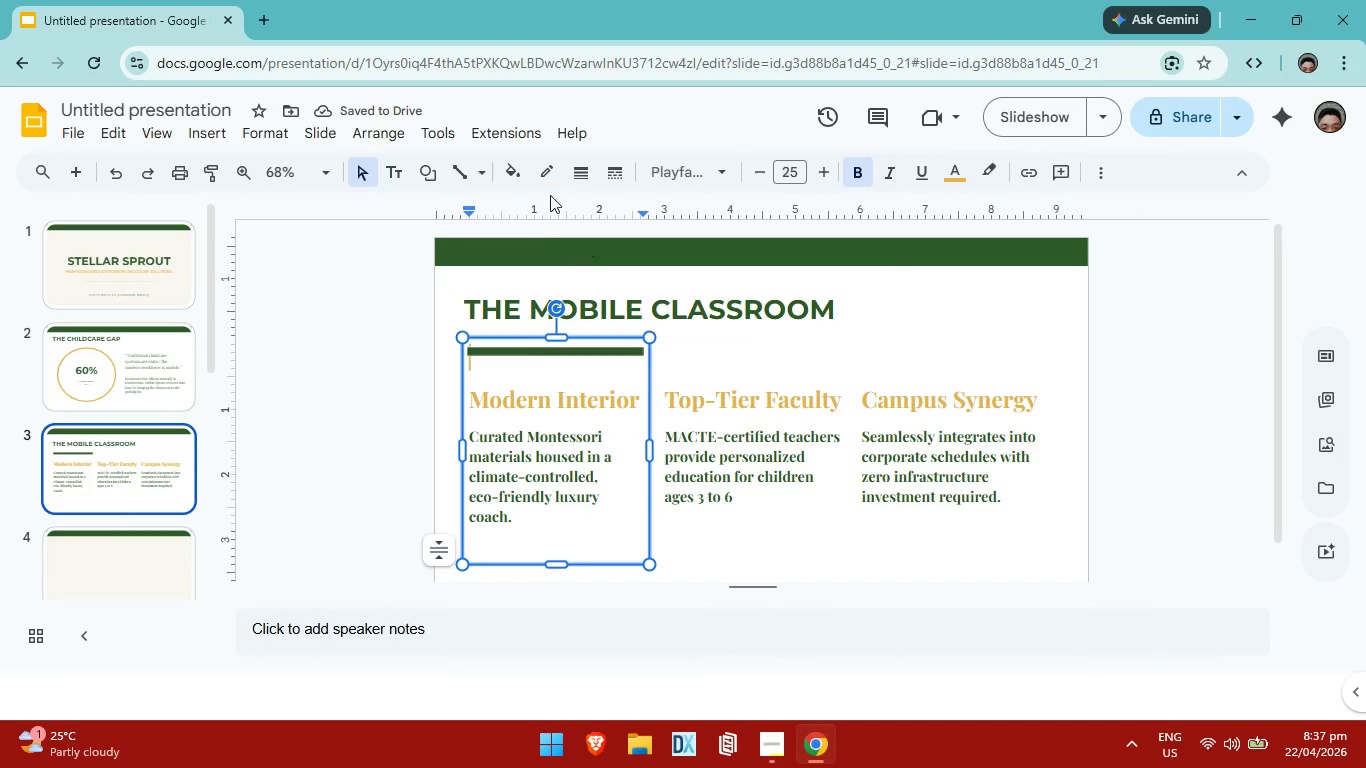 
left_click([549, 171])
 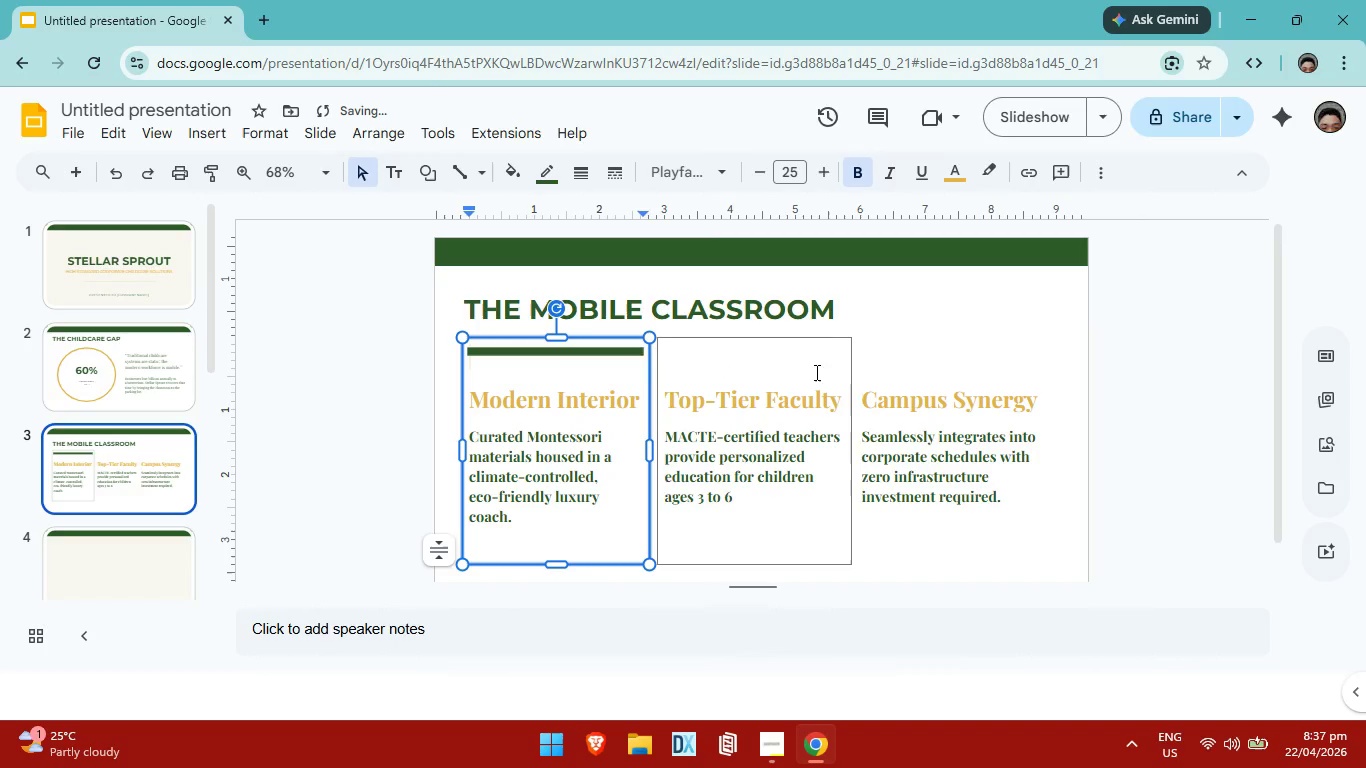 
left_click_drag(start_coordinate=[1021, 332], to_coordinate=[1026, 328])
 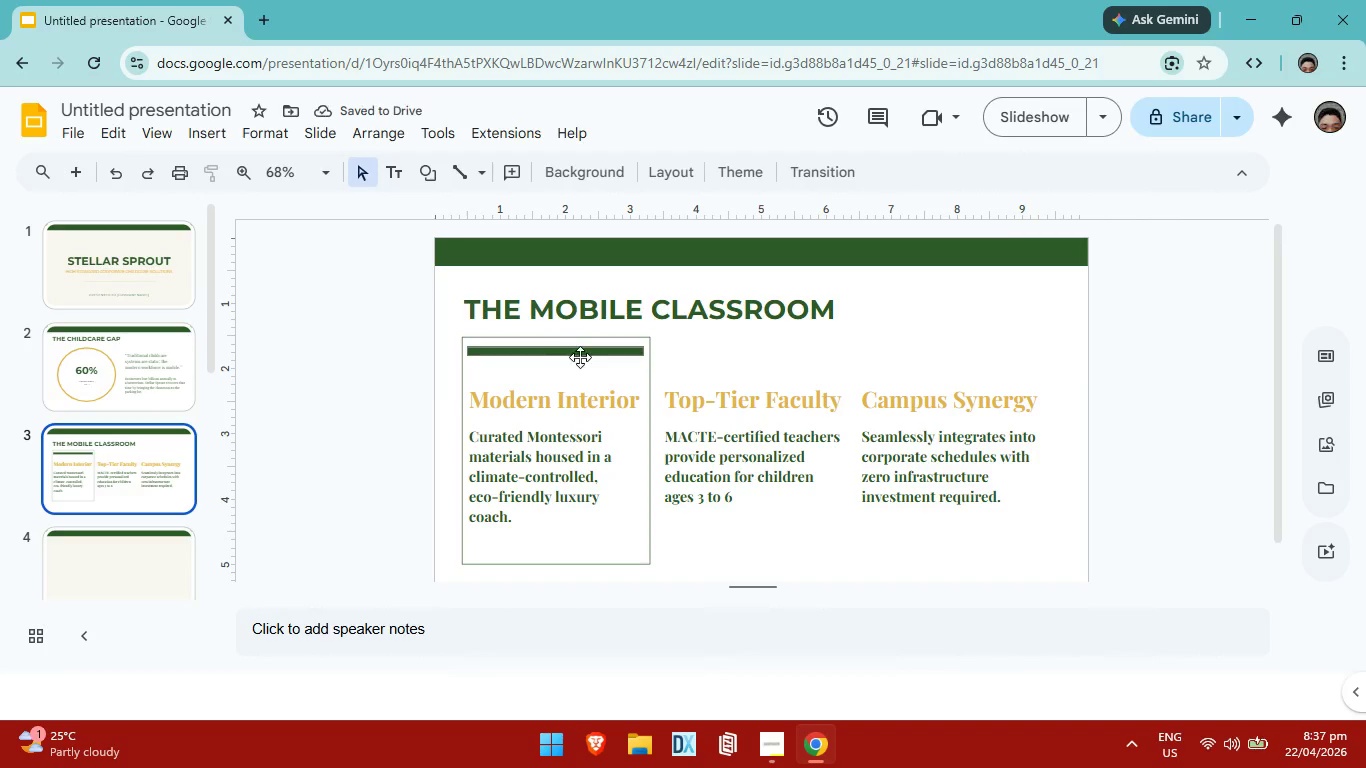 
left_click([580, 357])
 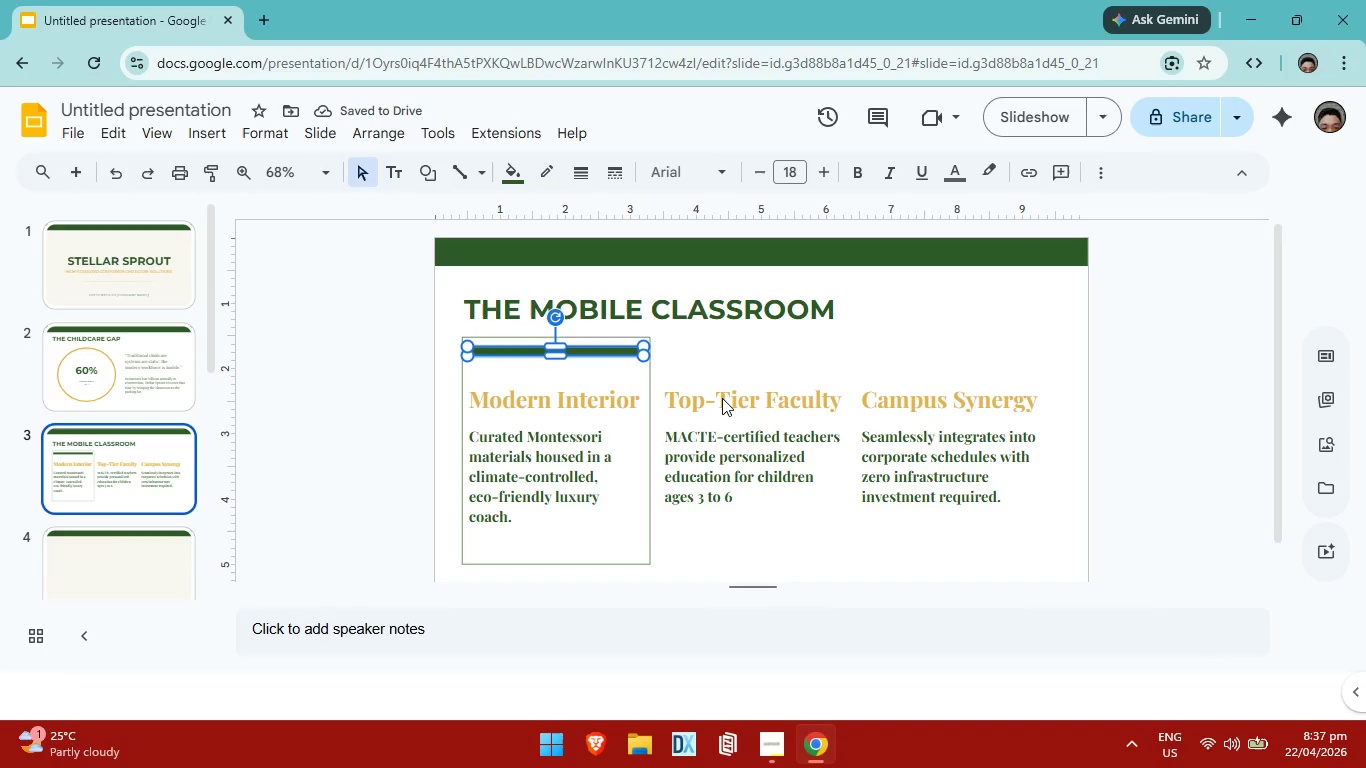 
hold_key(key=ArrowUp, duration=0.73)
 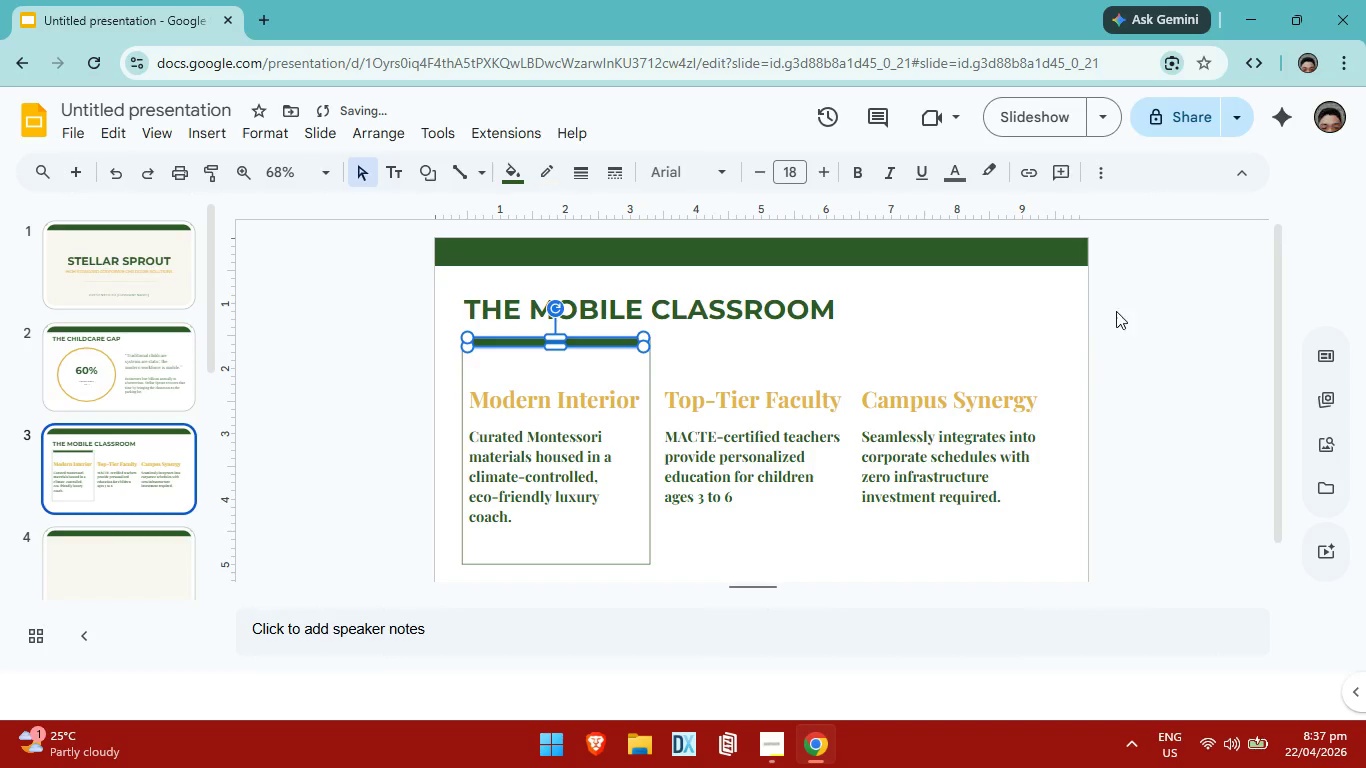 
left_click([1158, 346])
 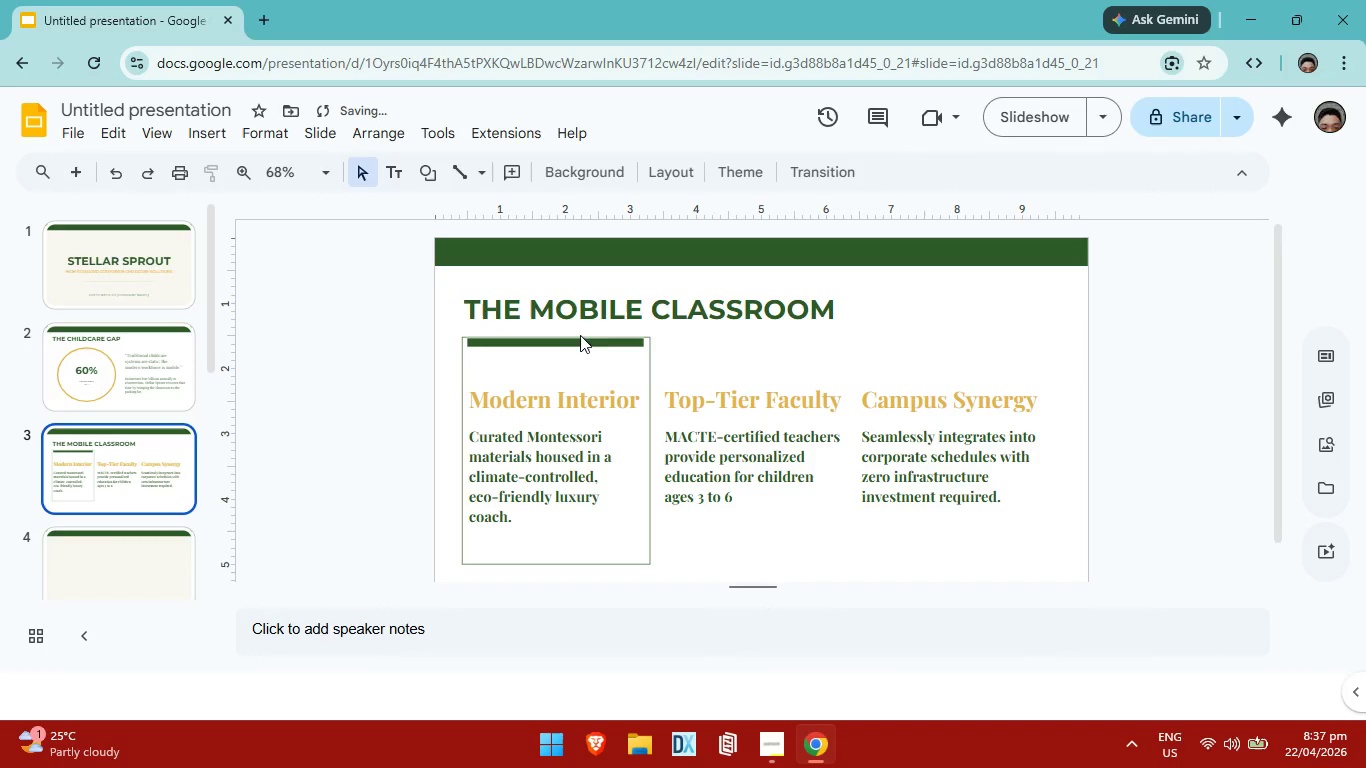 
left_click([580, 332])
 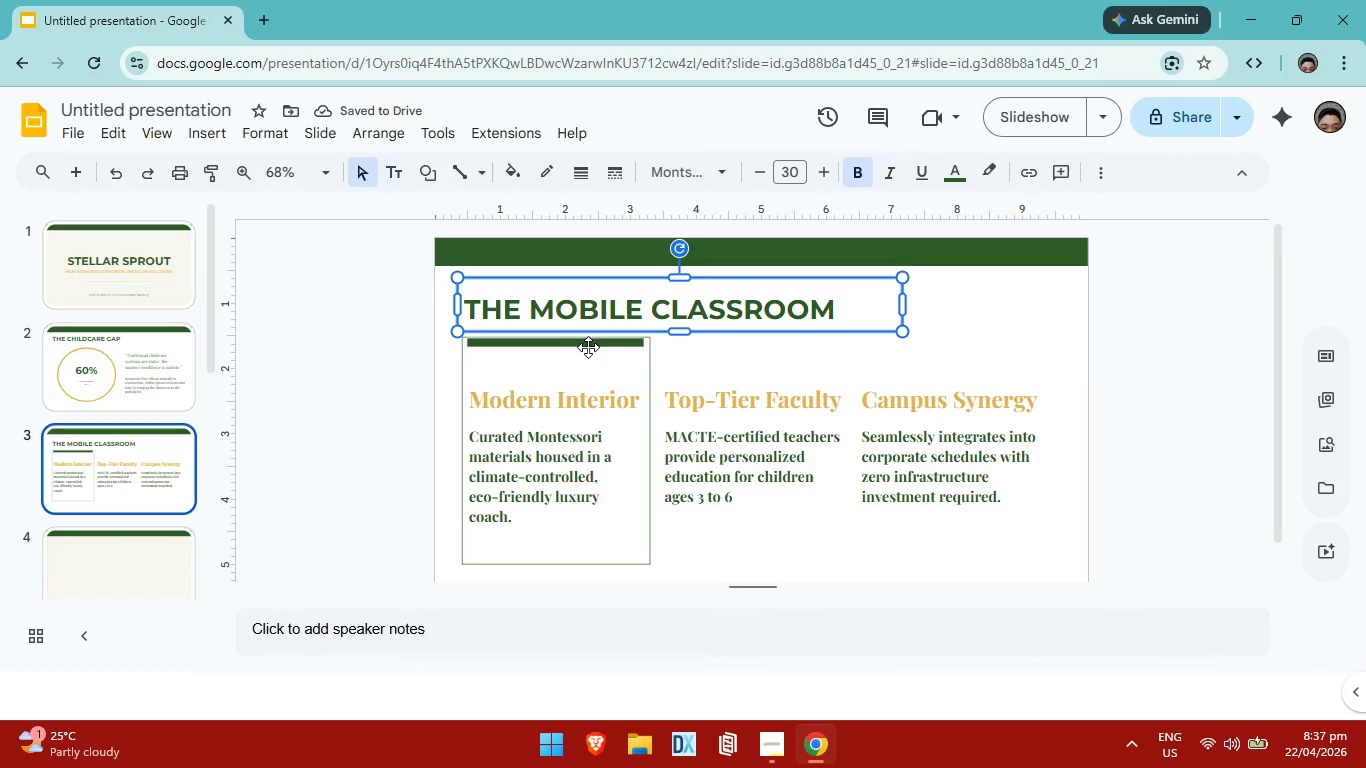 
left_click([588, 347])
 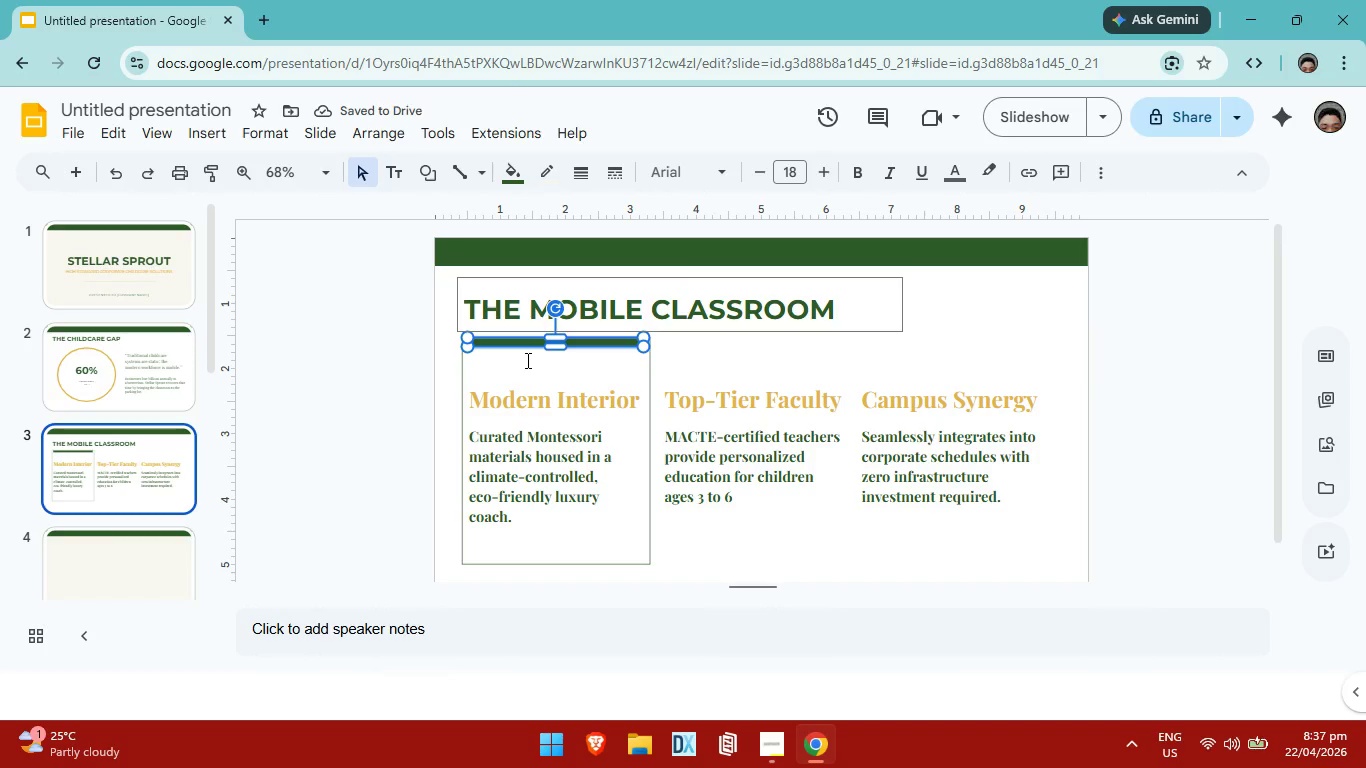 
left_click([527, 382])
 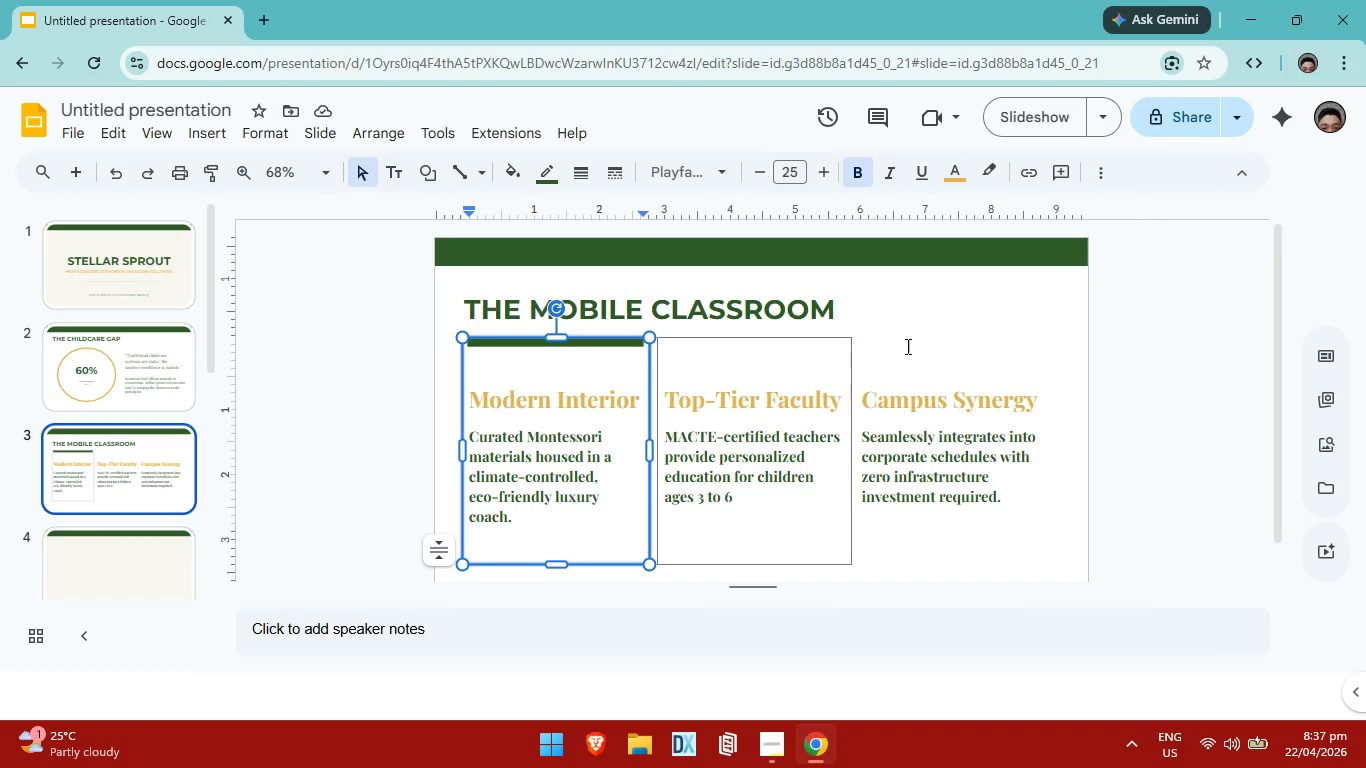 
left_click([618, 347])
 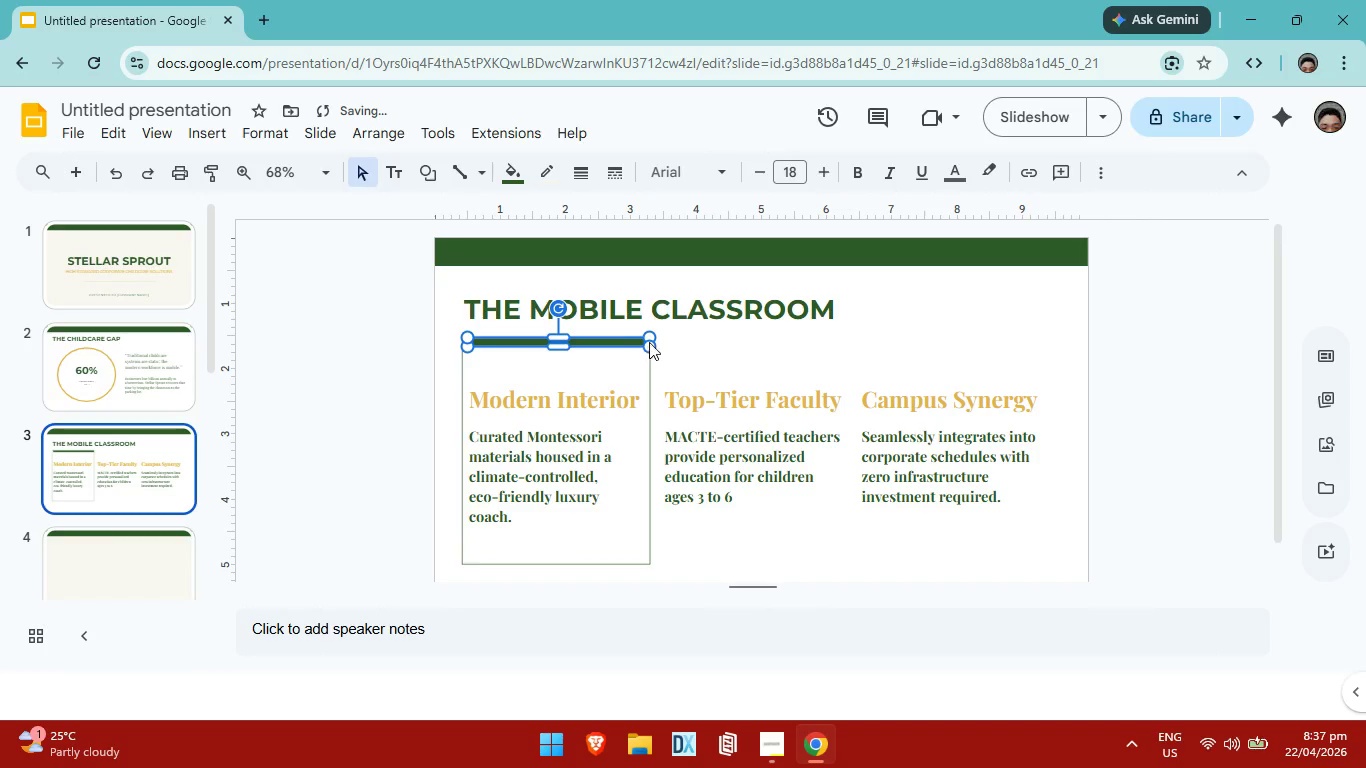 
left_click([1137, 321])
 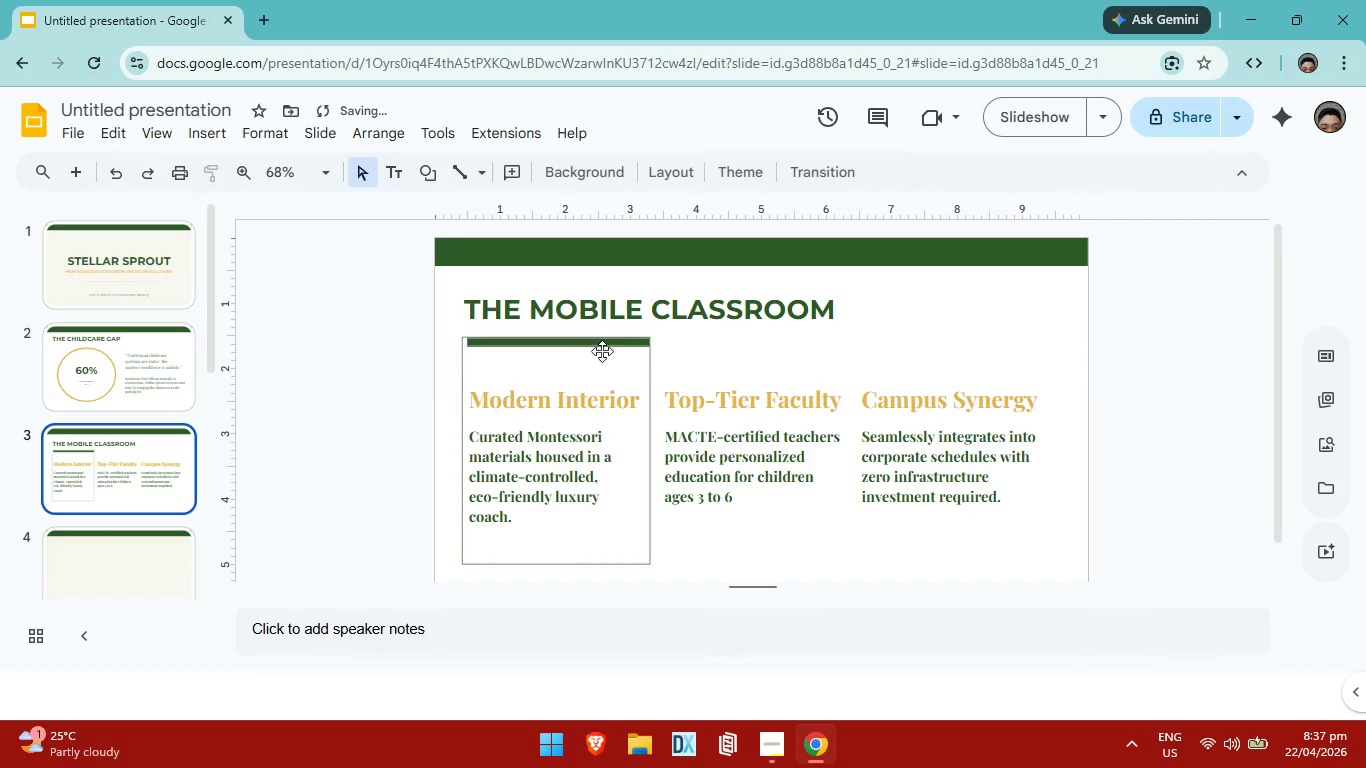 
left_click([607, 337])
 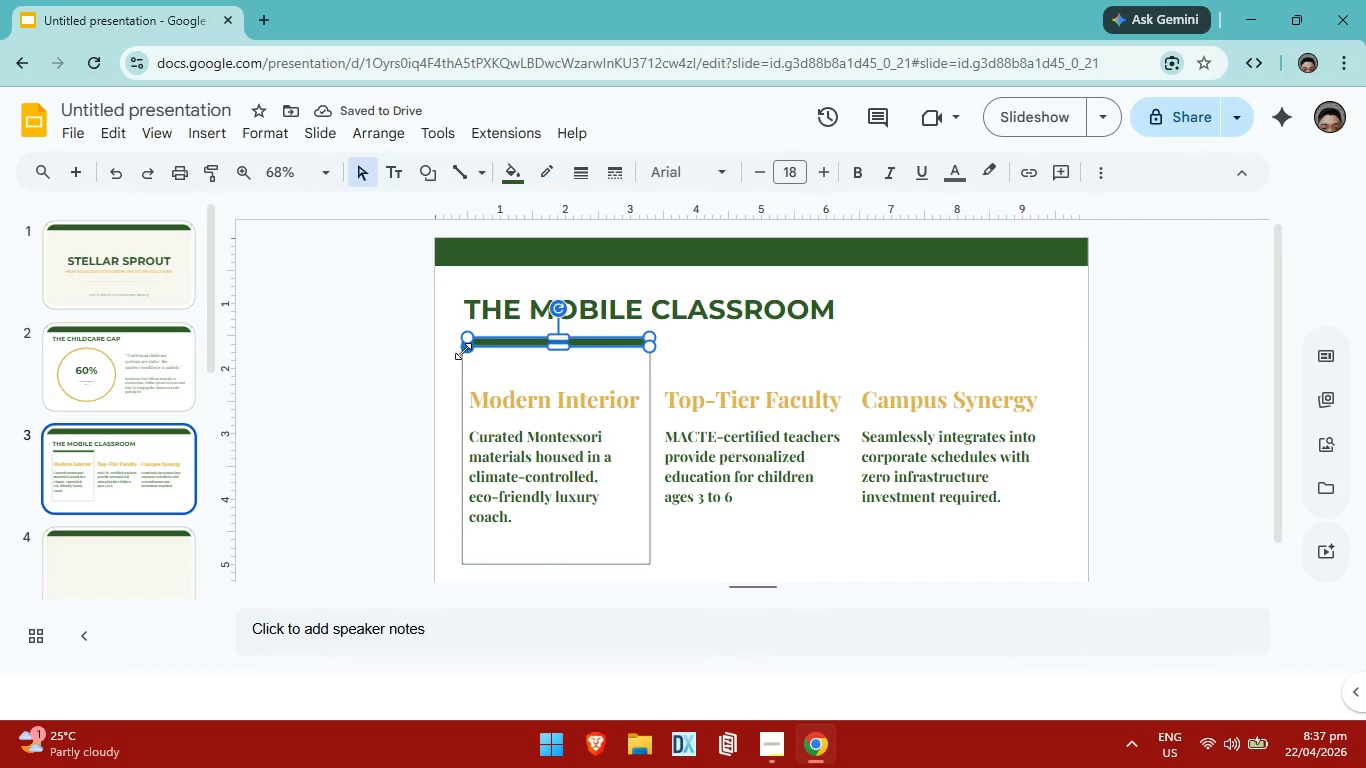 
left_click_drag(start_coordinate=[466, 349], to_coordinate=[461, 346])
 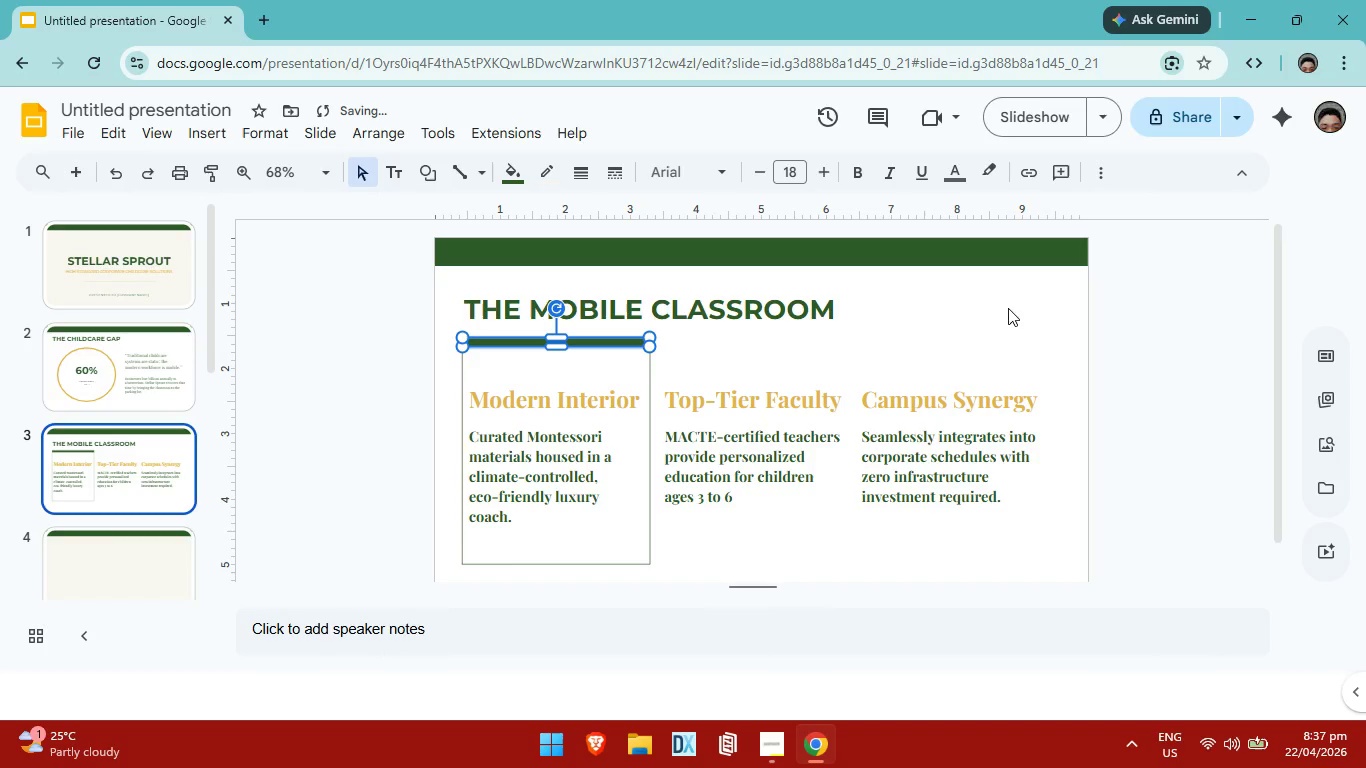 
left_click([998, 296])
 